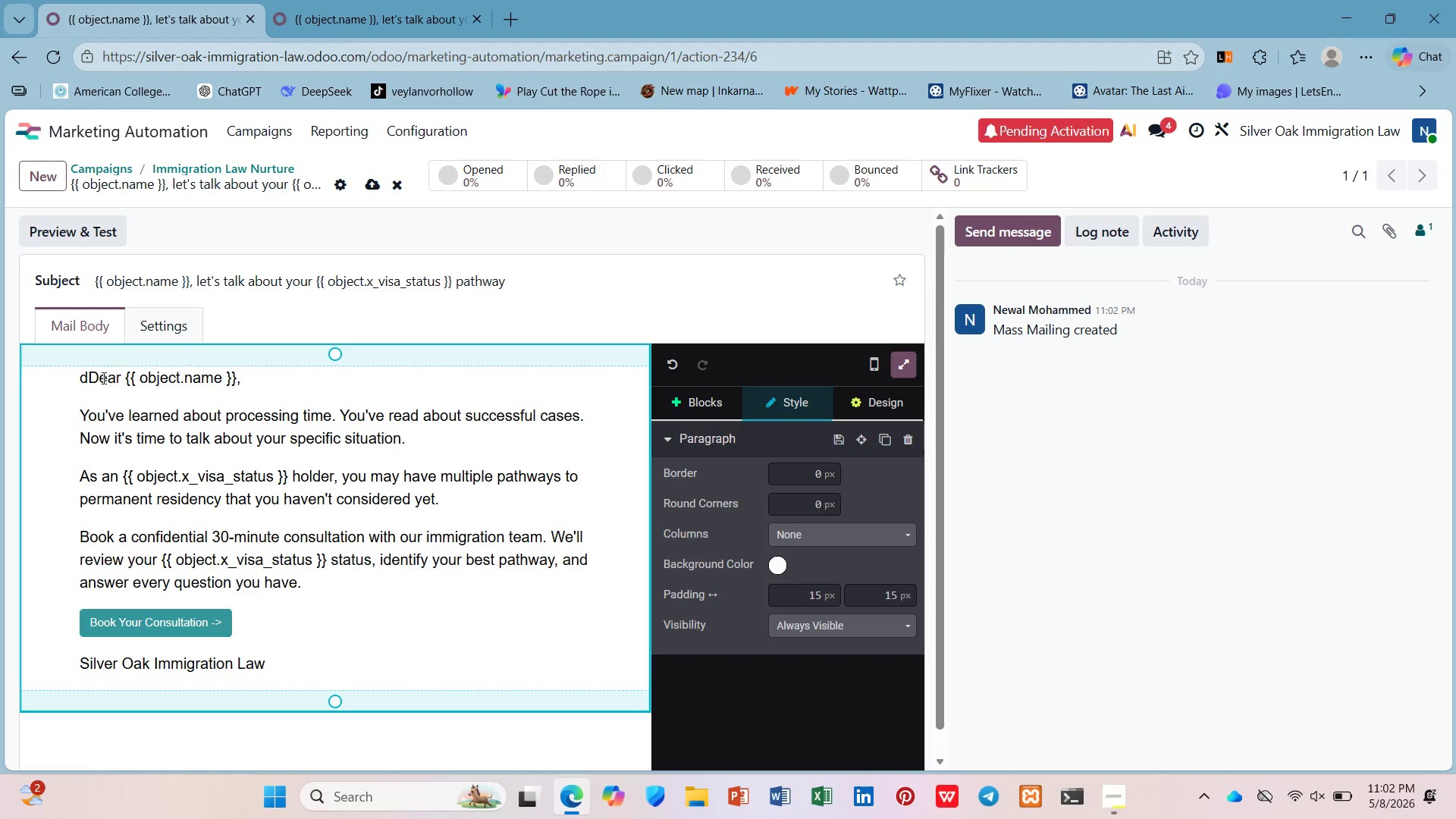 
left_click([93, 378])
 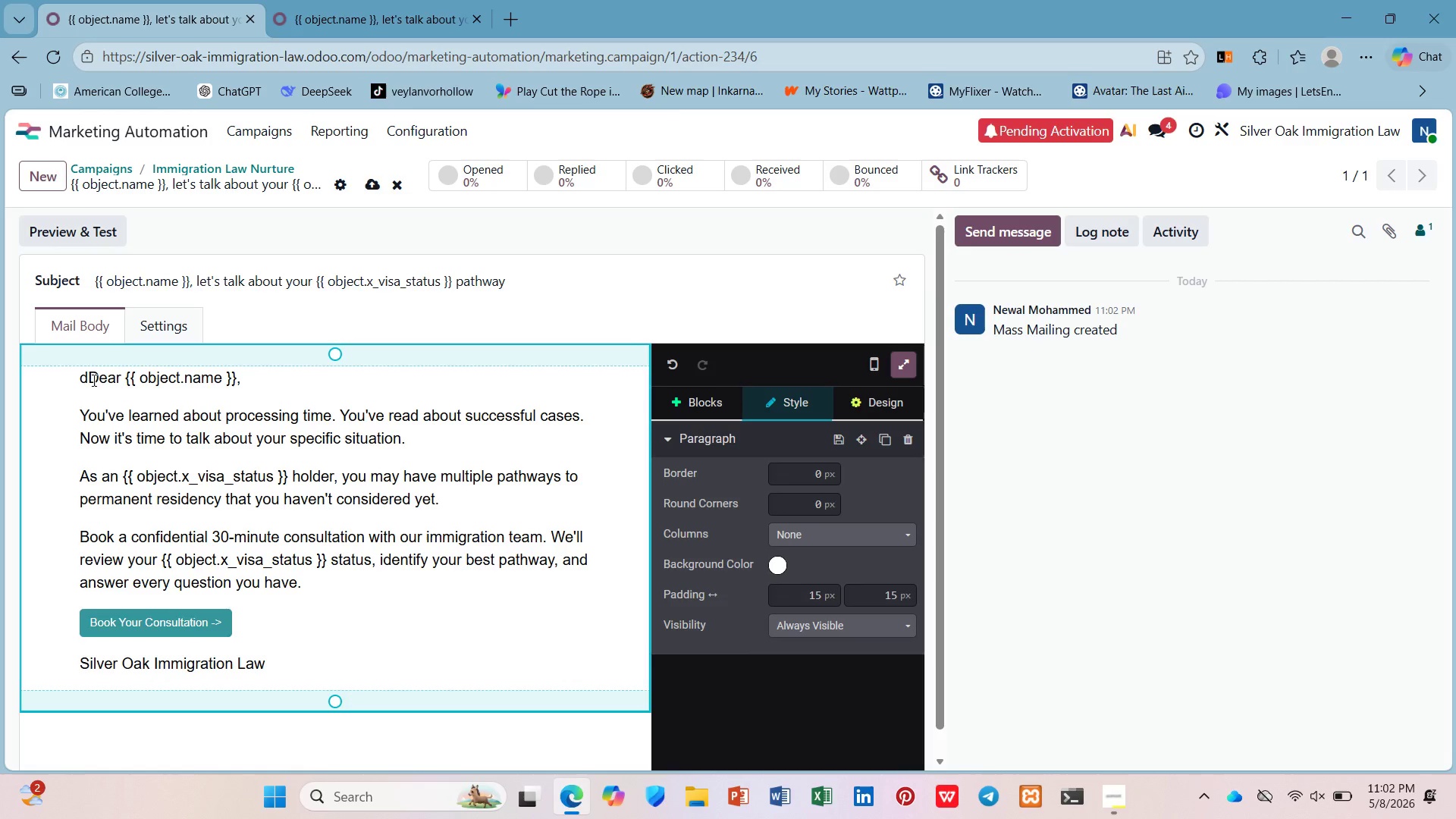 
key(Backspace)
 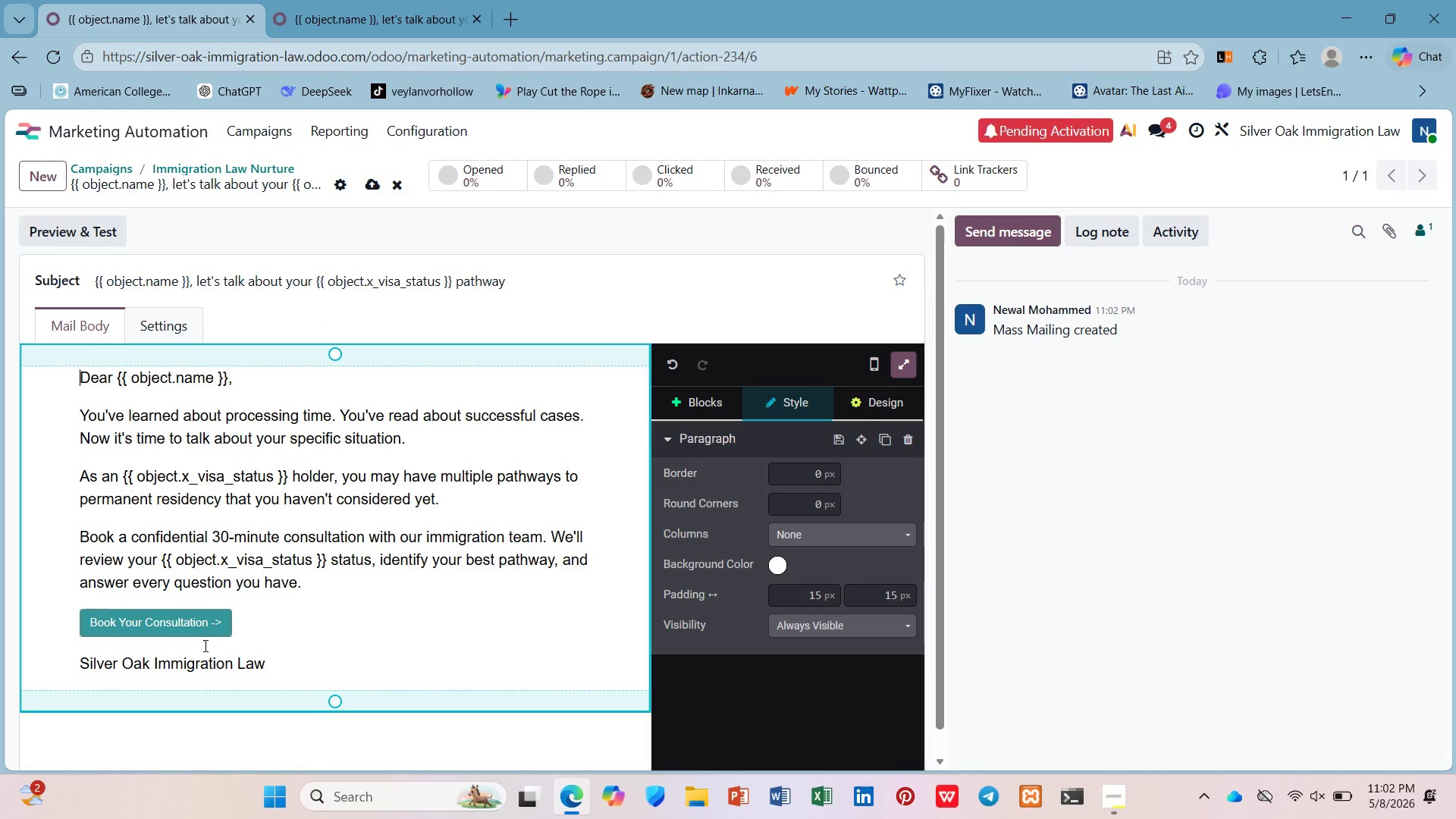 
left_click([197, 633])
 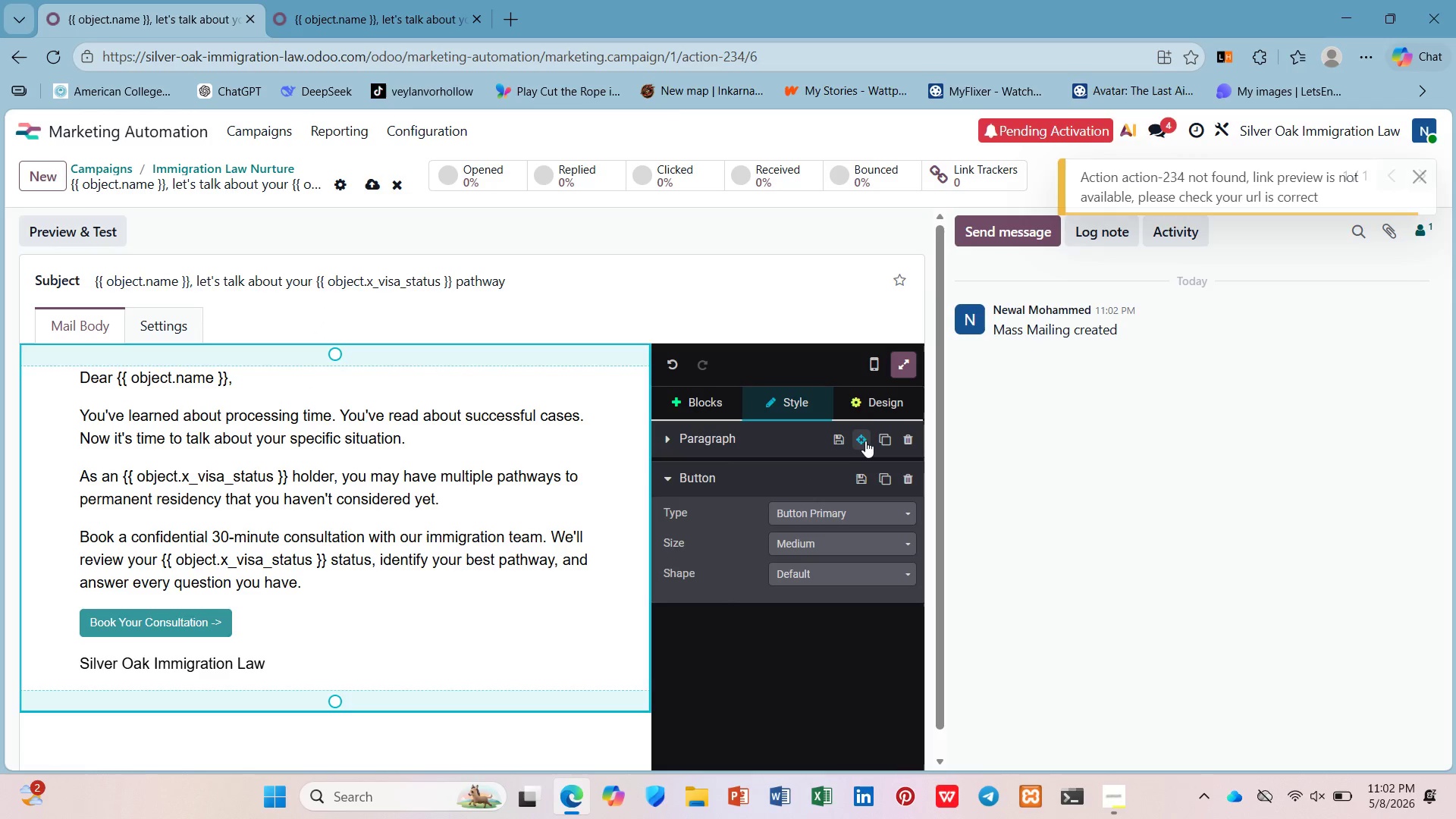 
left_click([868, 408])
 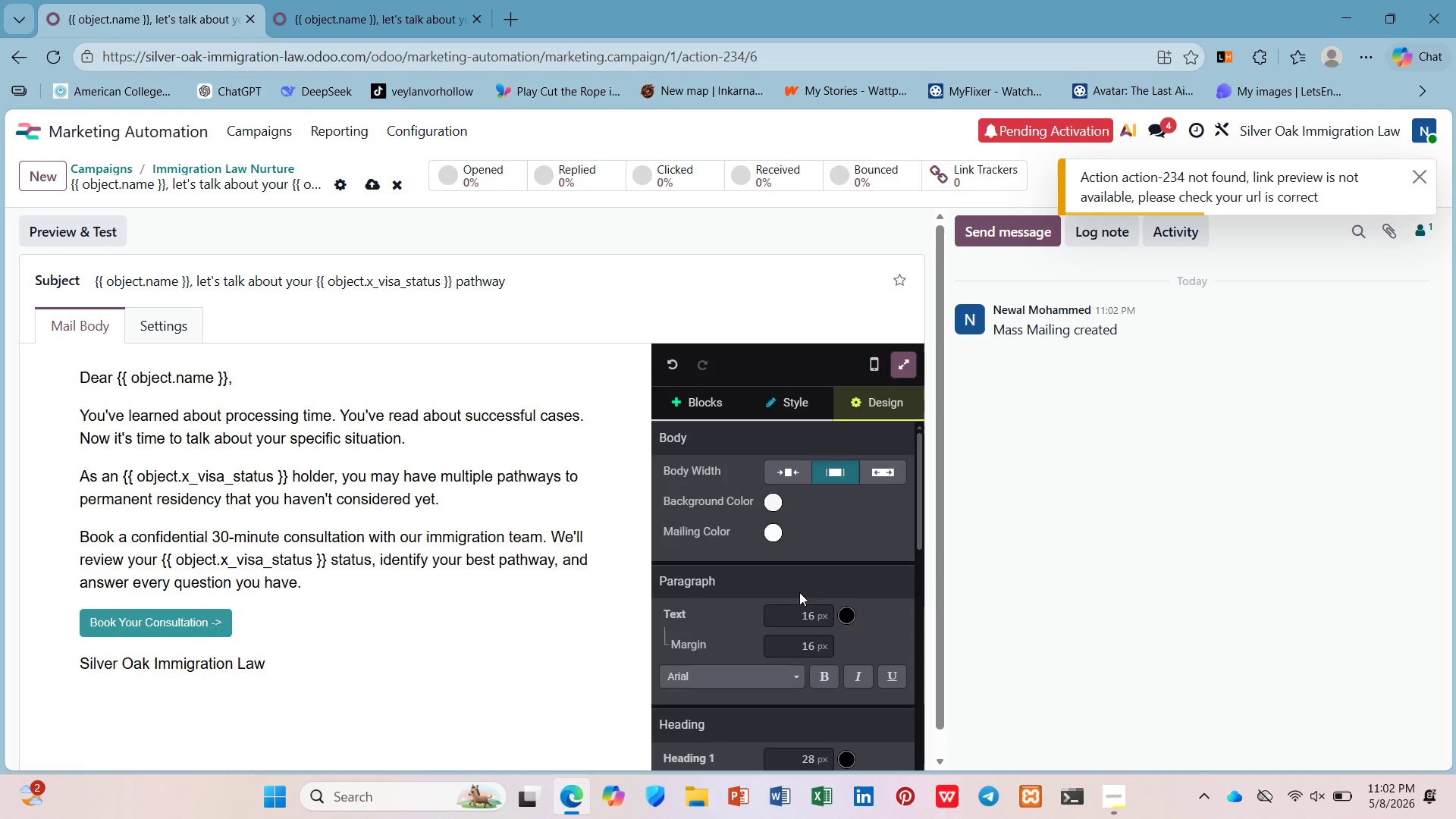 
scroll: coordinate [839, 644], scroll_direction: down, amount: 4.0
 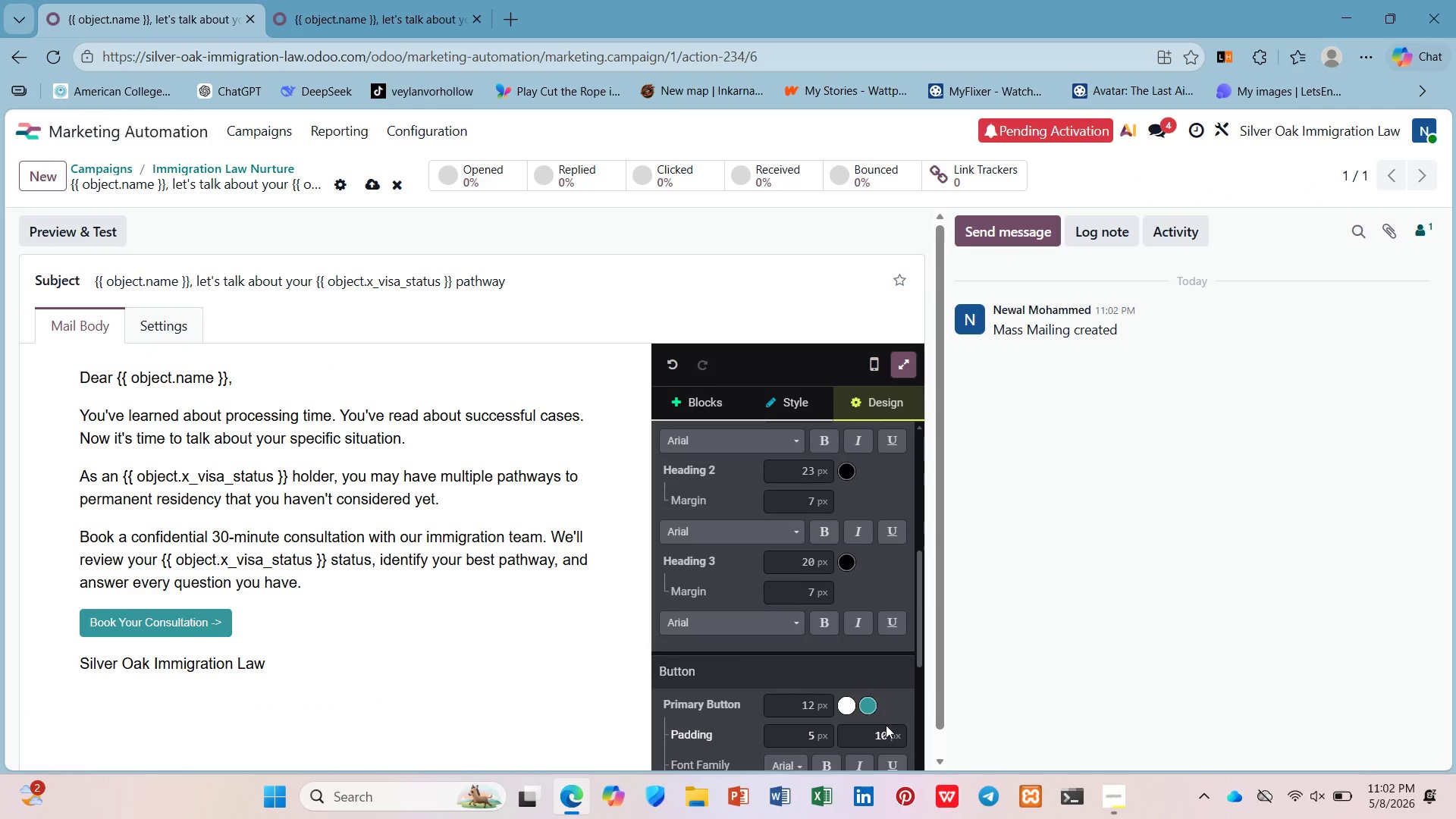 
left_click([867, 702])
 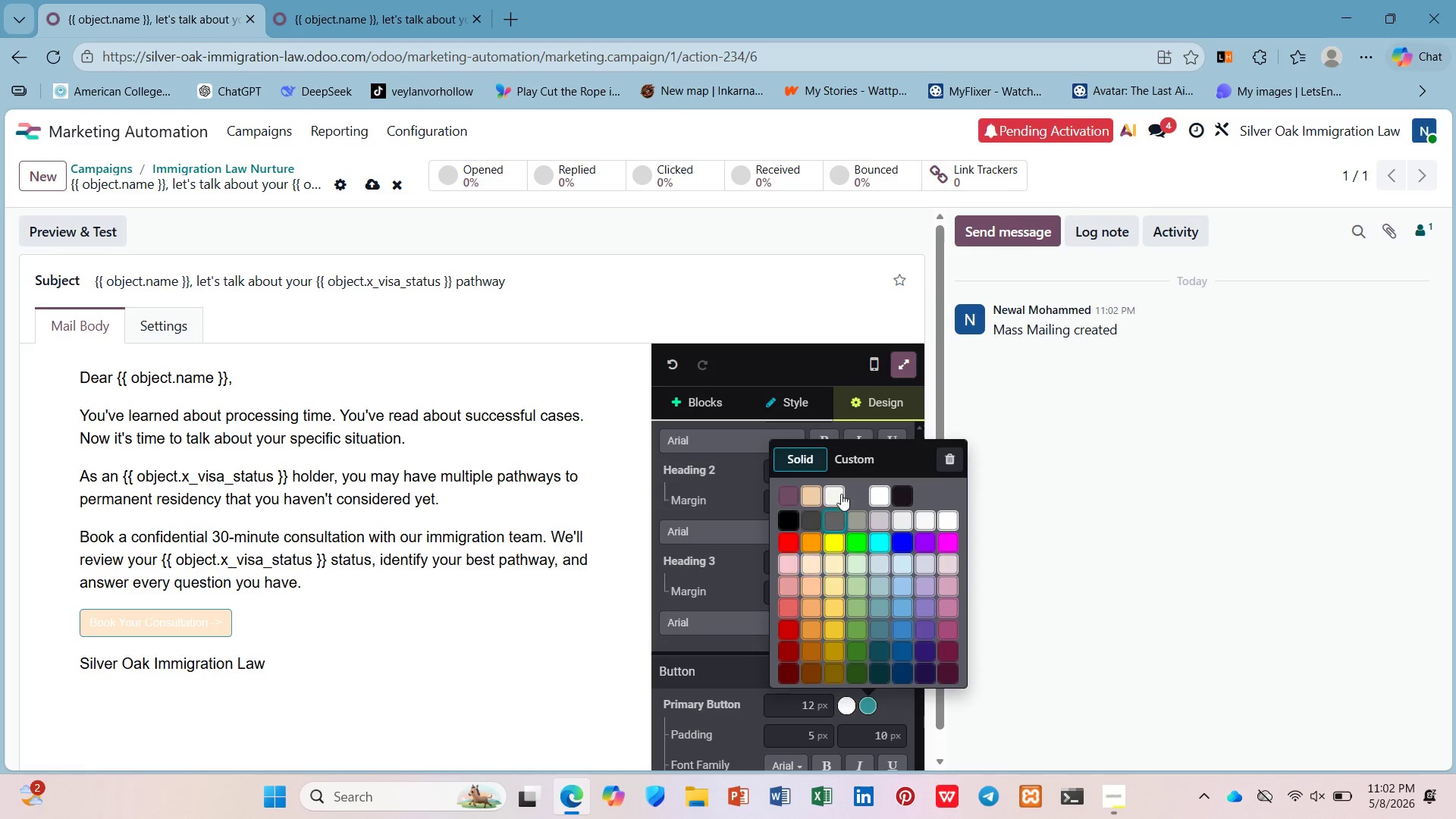 
left_click([856, 465])
 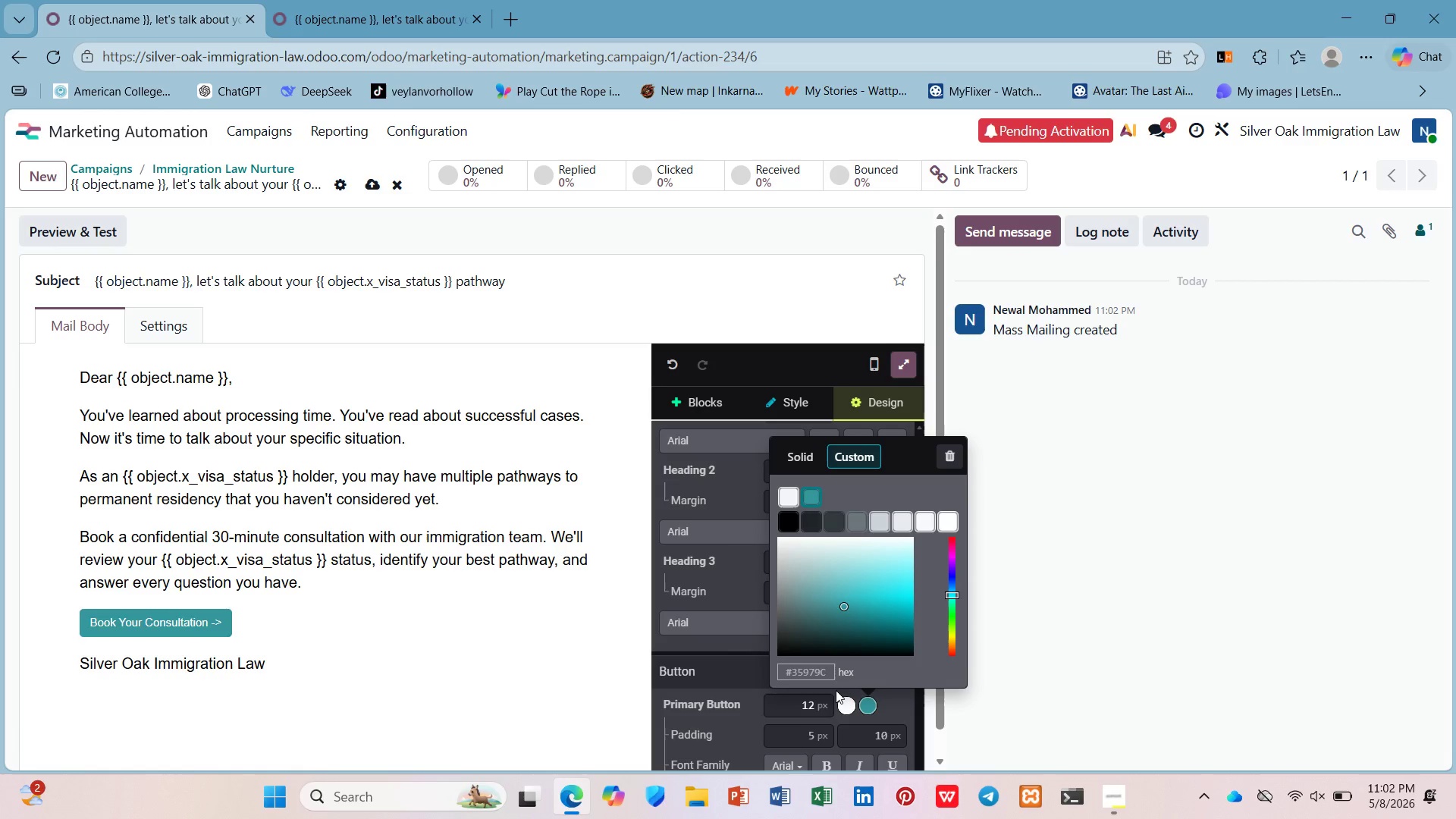 
left_click([809, 670])
 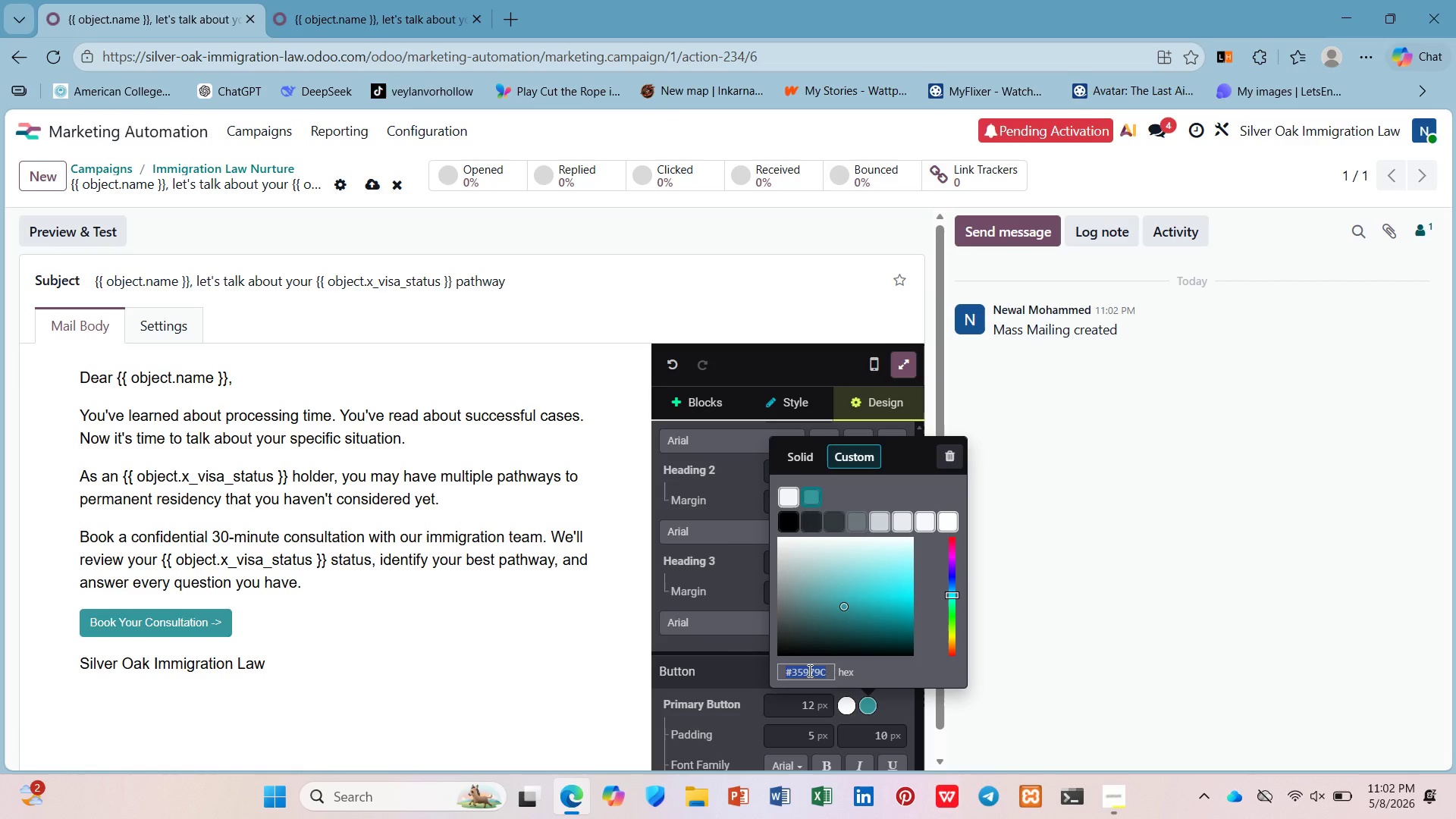 
wait(7.05)
 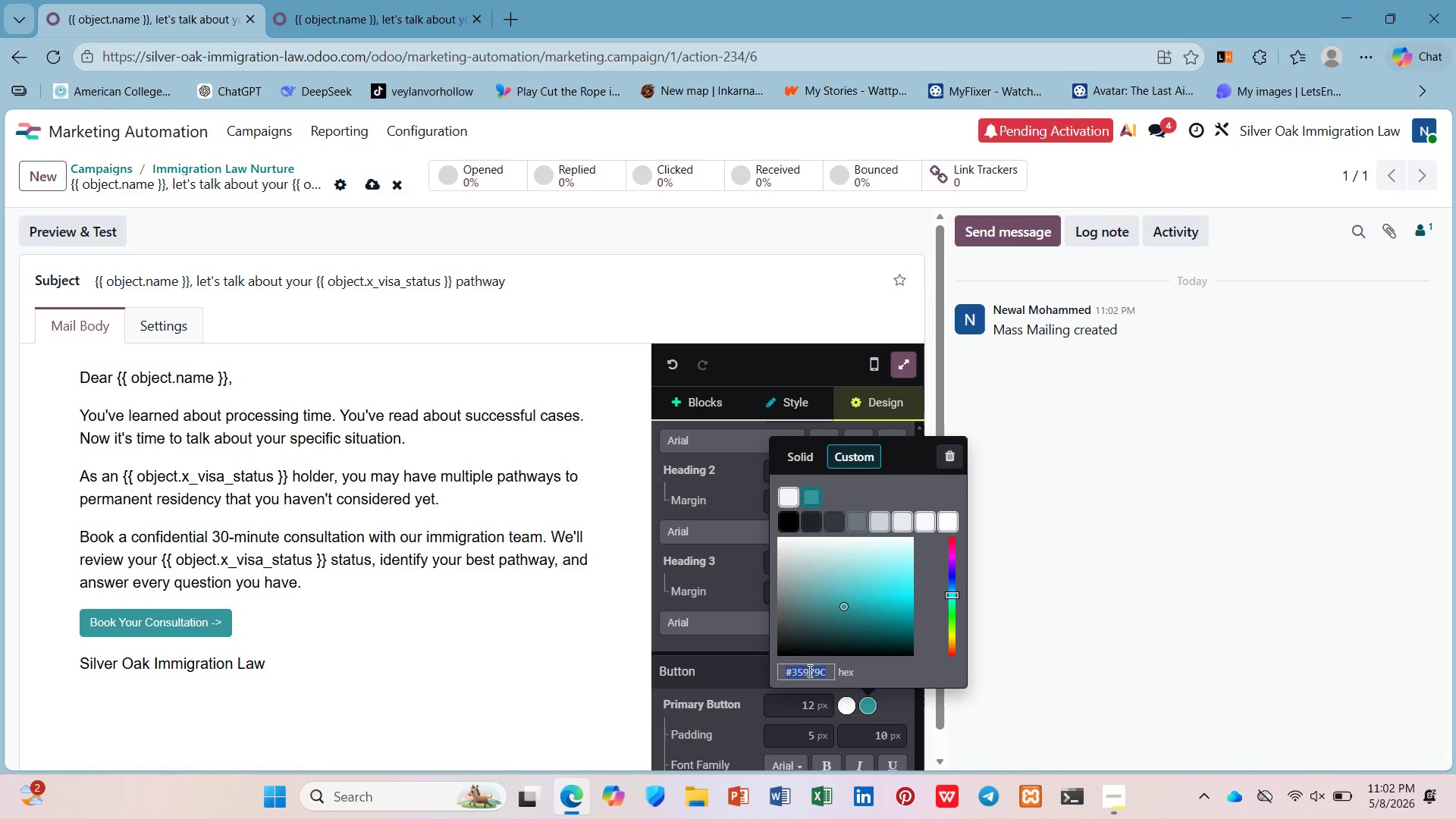 
type(1e3a5f)
 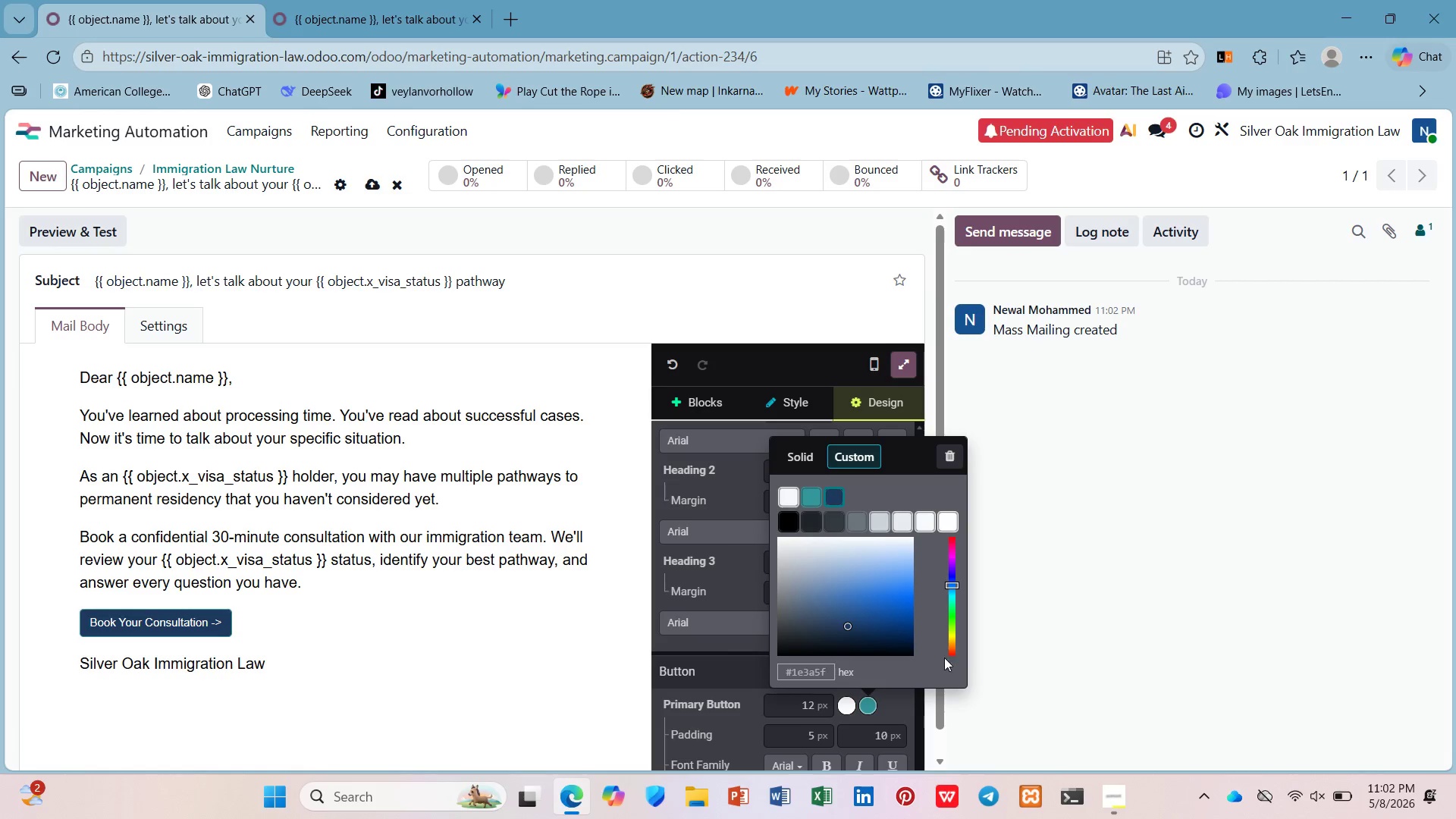 
left_click([1037, 535])
 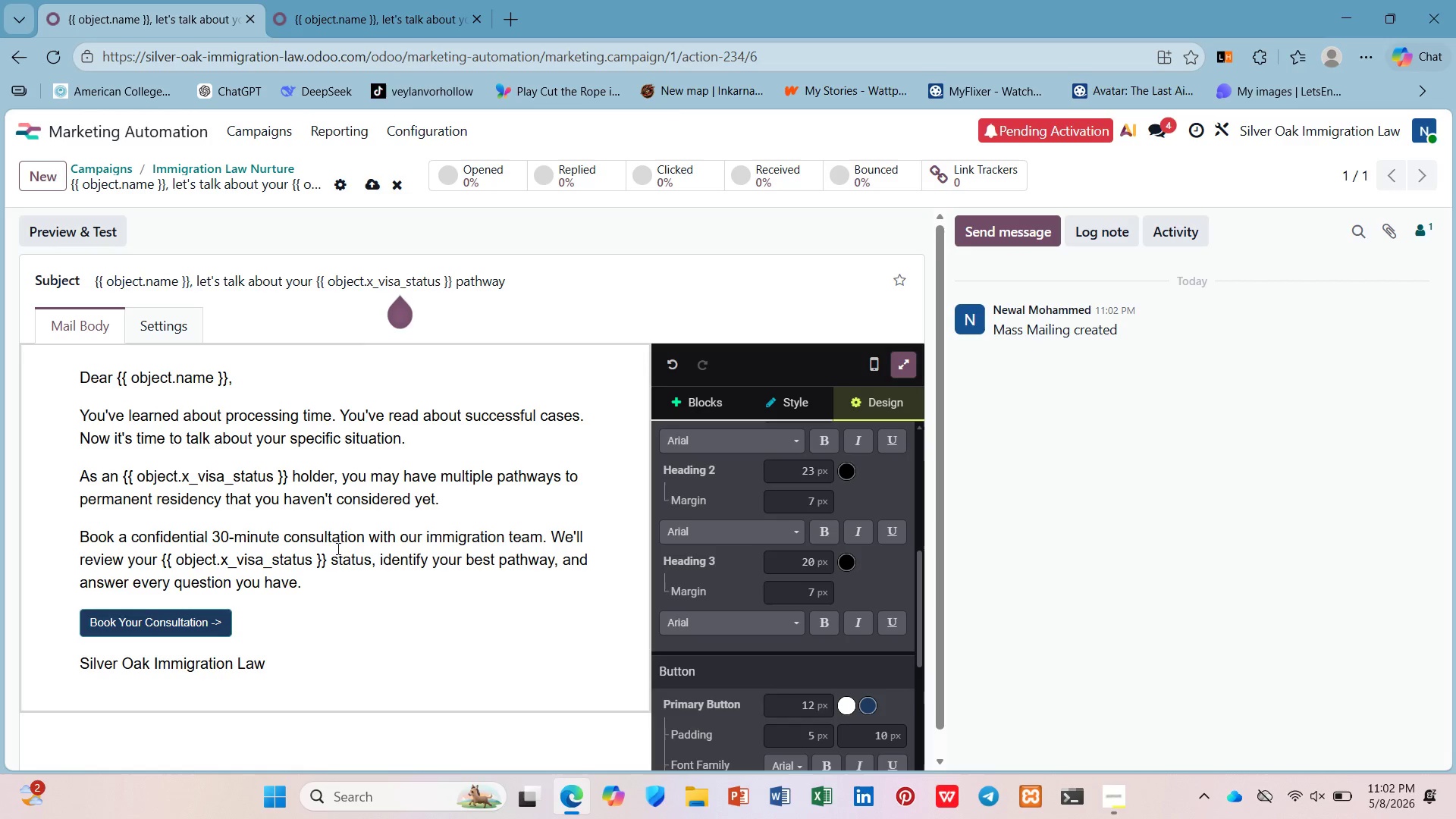 
scroll: coordinate [337, 542], scroll_direction: up, amount: 3.0
 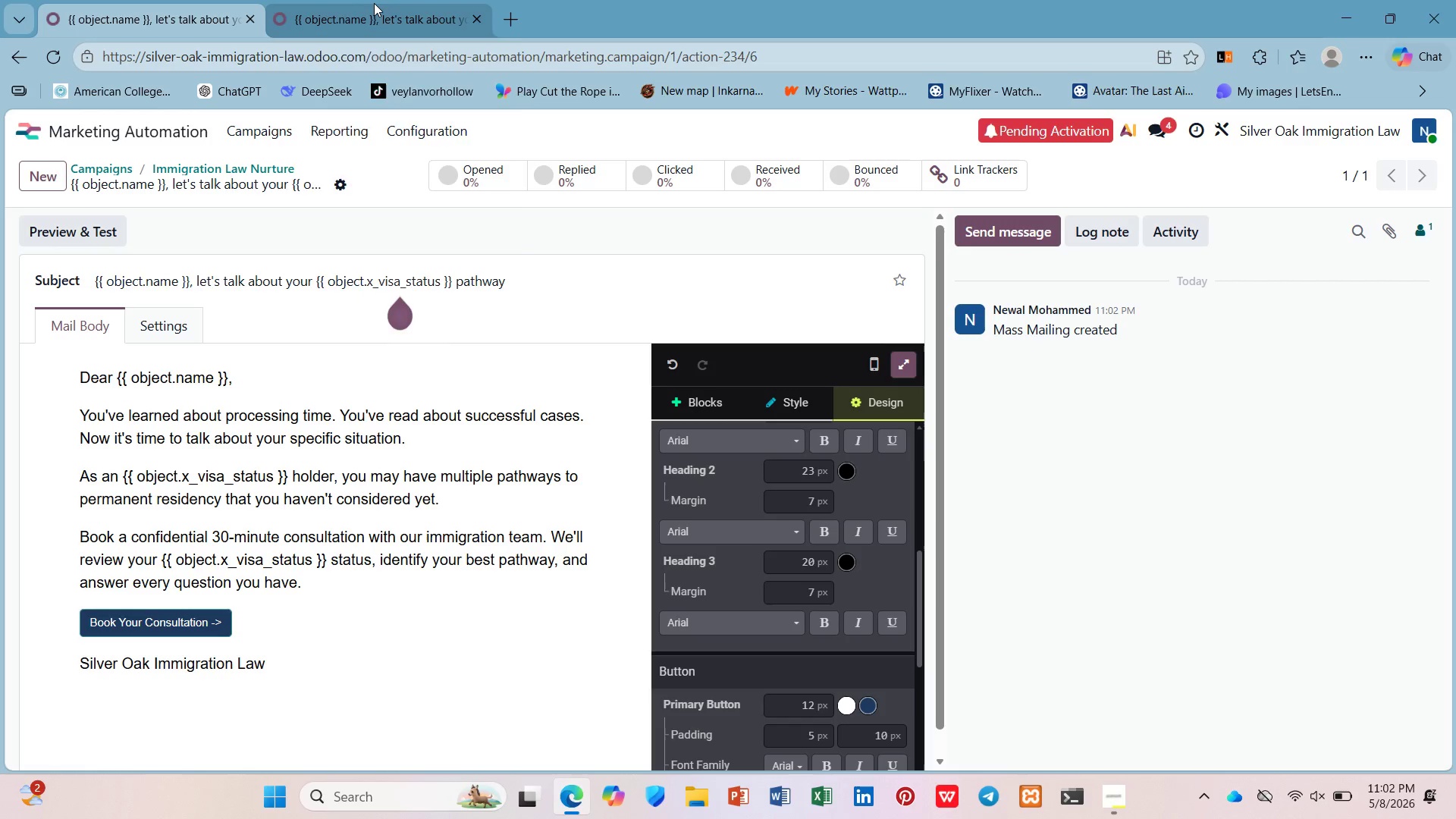 
left_click([375, 3])
 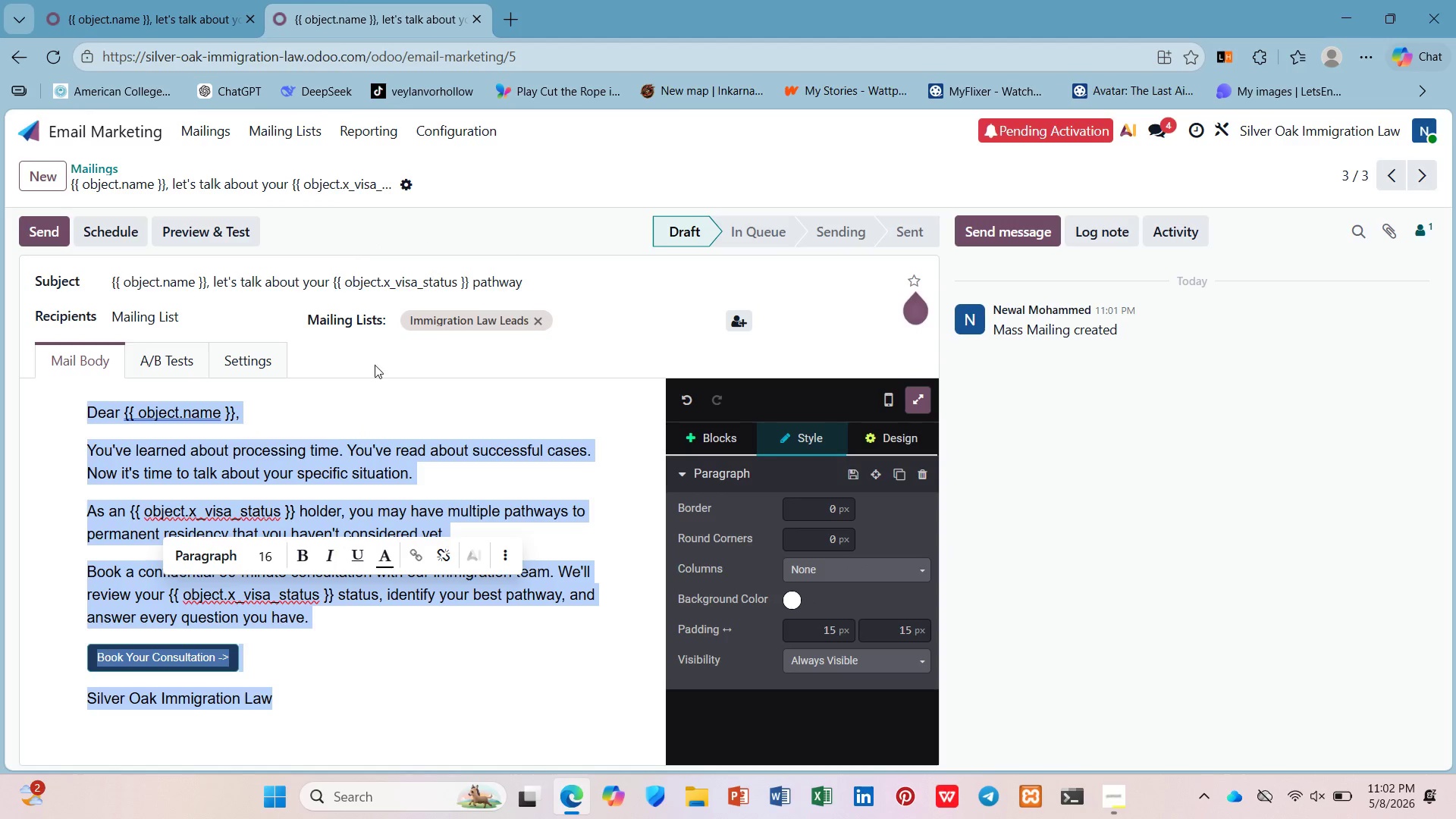 
left_click([388, 438])
 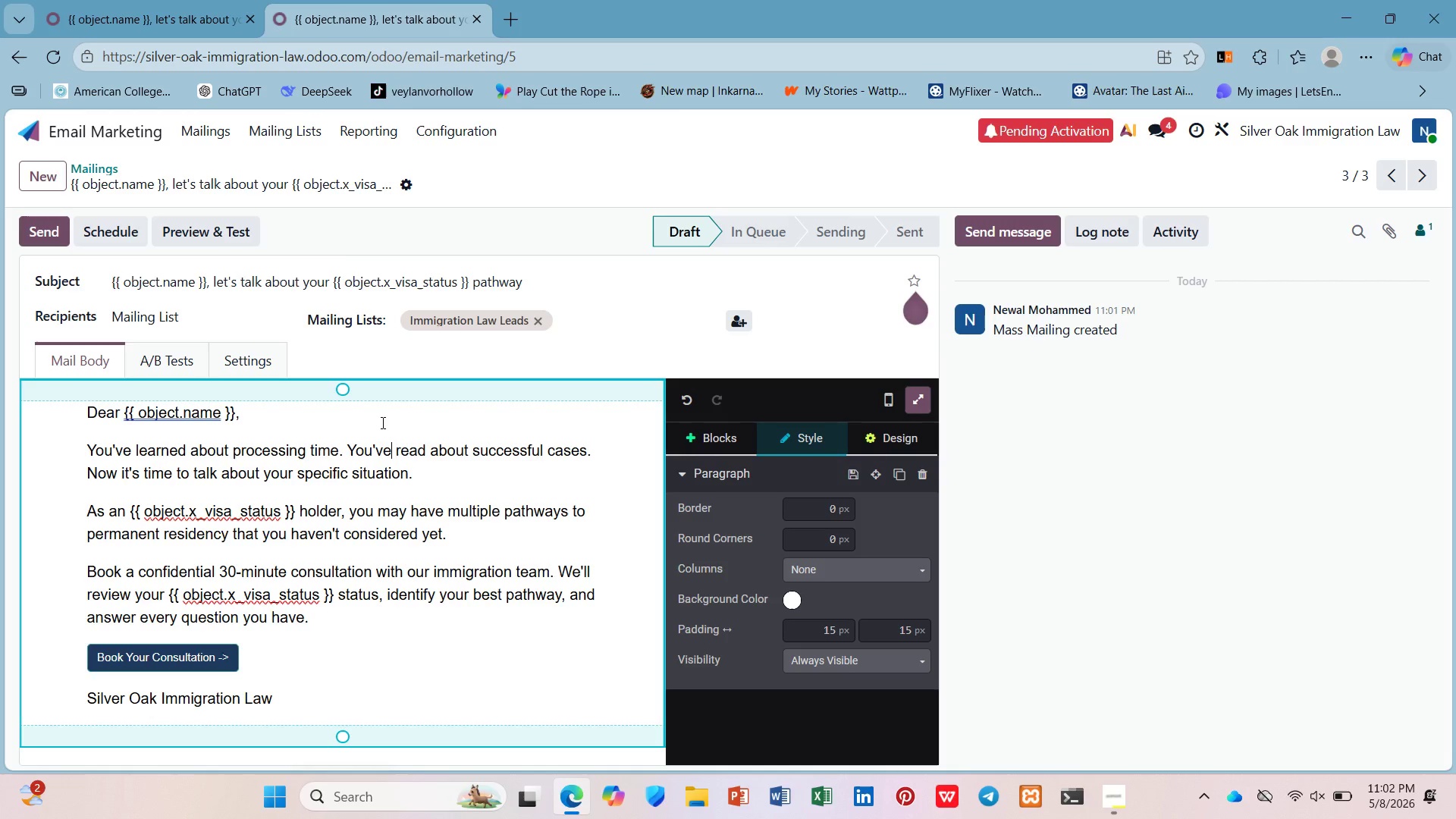 
left_click([99, 0])
 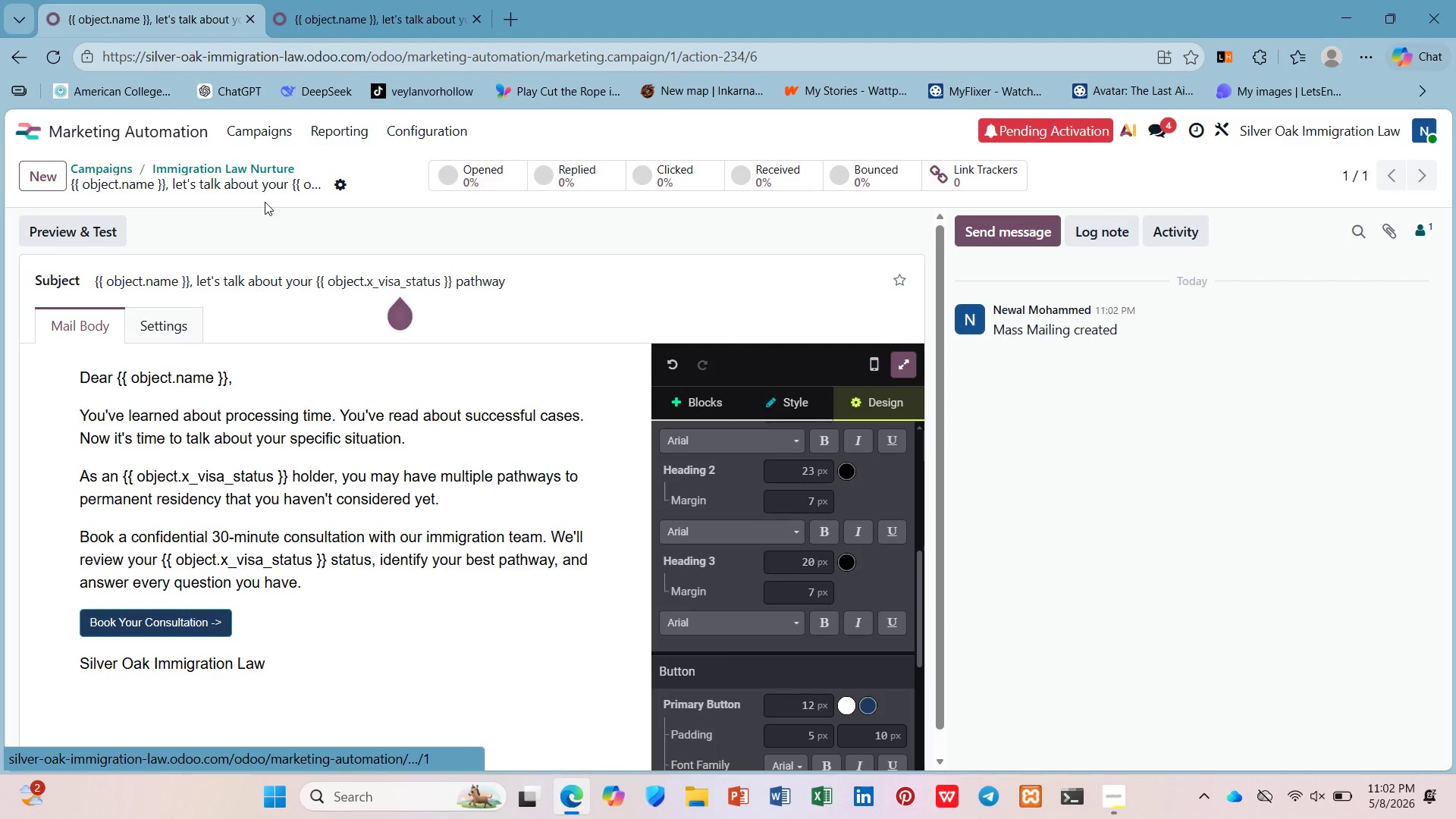 
left_click([238, 166])
 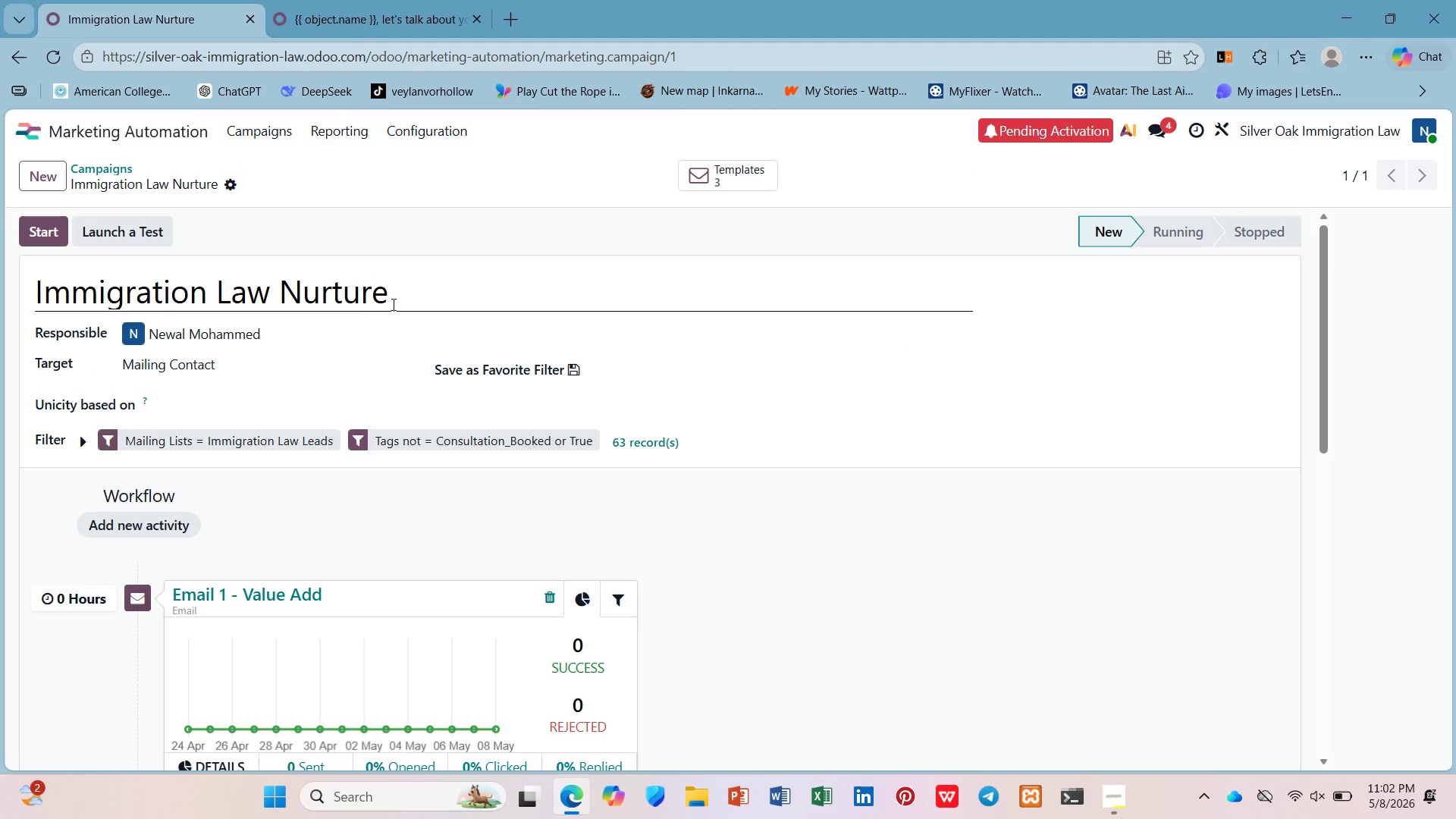 
scroll: coordinate [434, 344], scroll_direction: down, amount: 12.0
 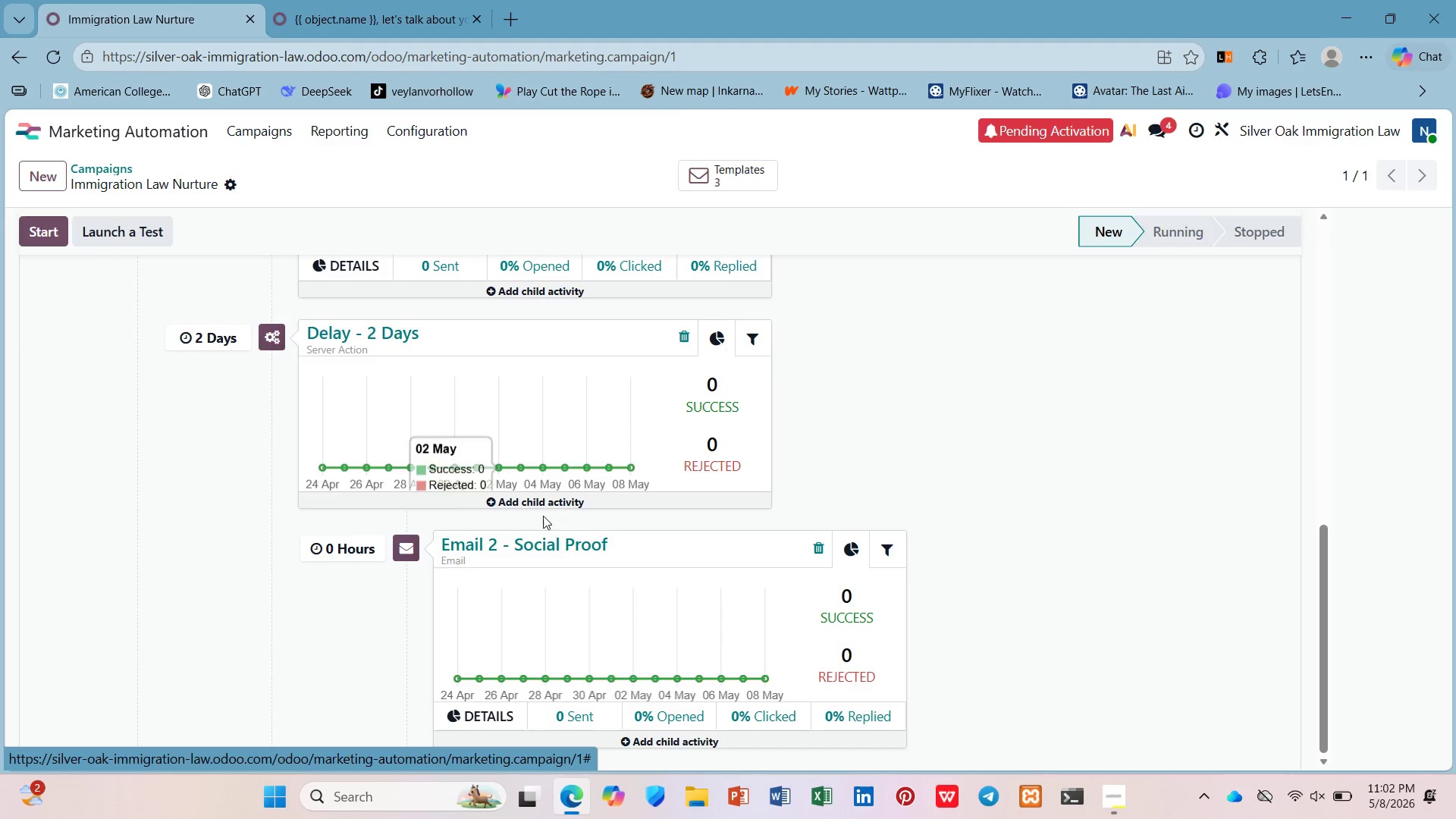 
left_click([571, 555])
 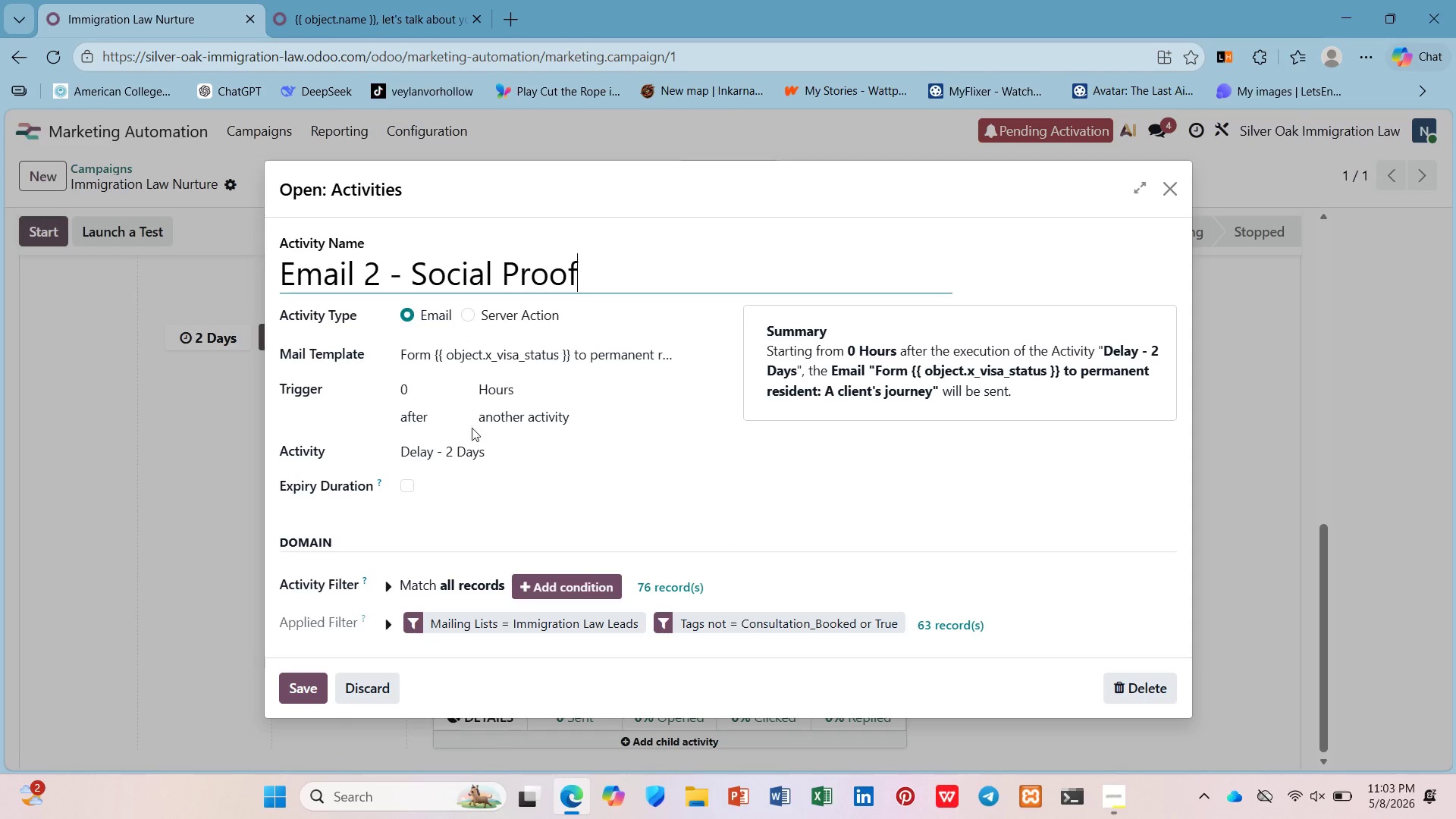 
left_click([480, 445])
 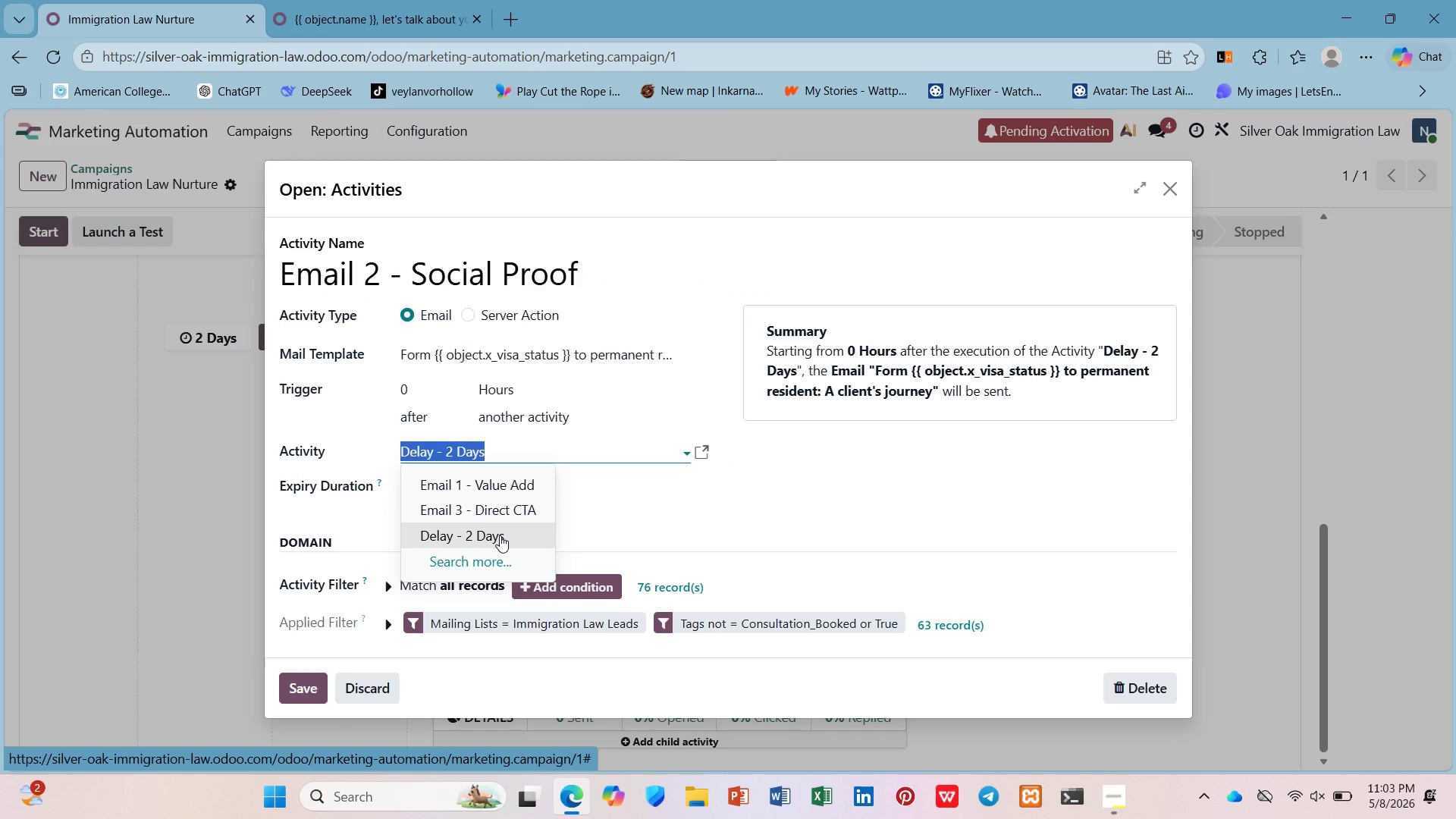 
wait(6.17)
 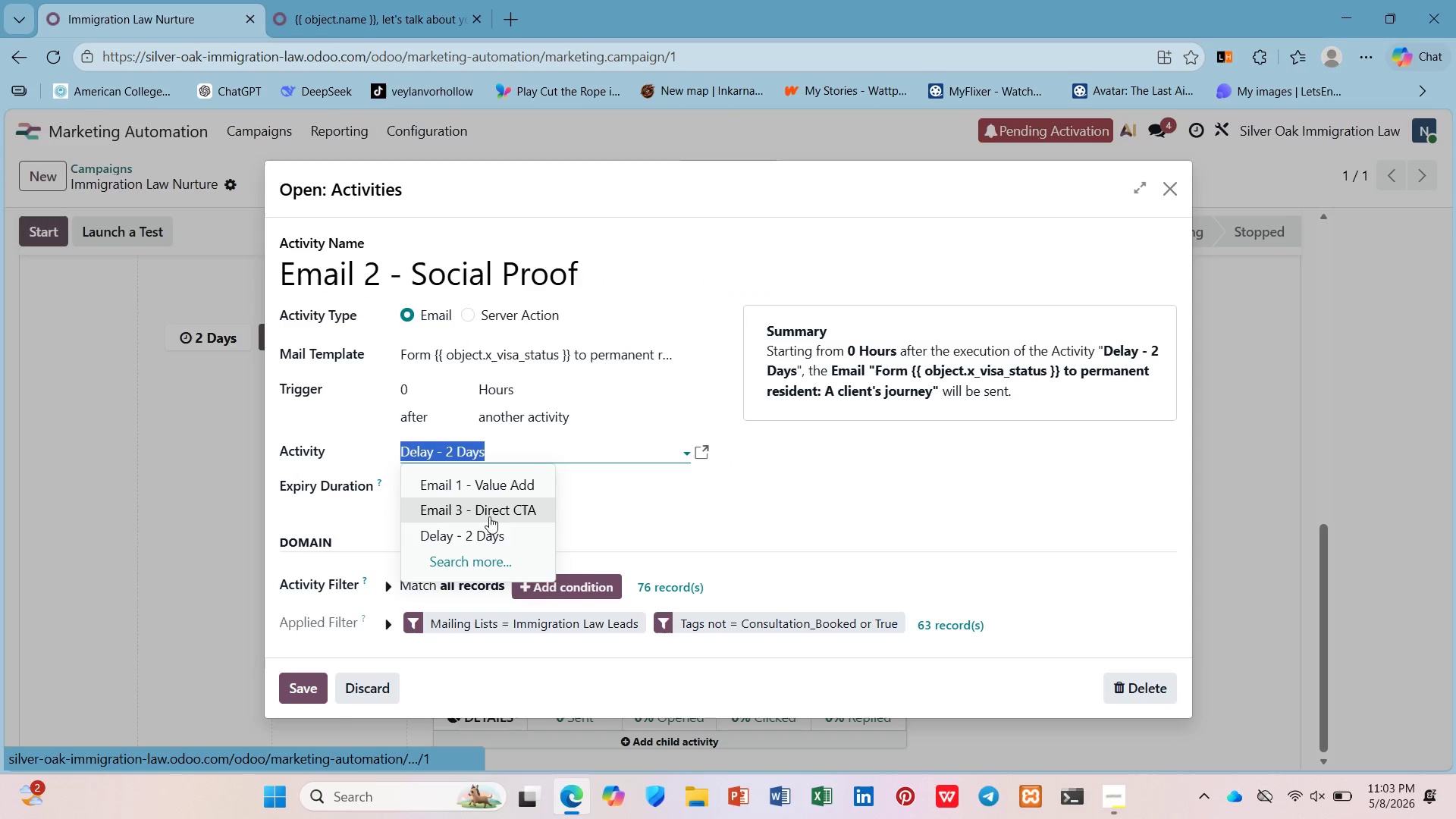 
left_click([496, 488])
 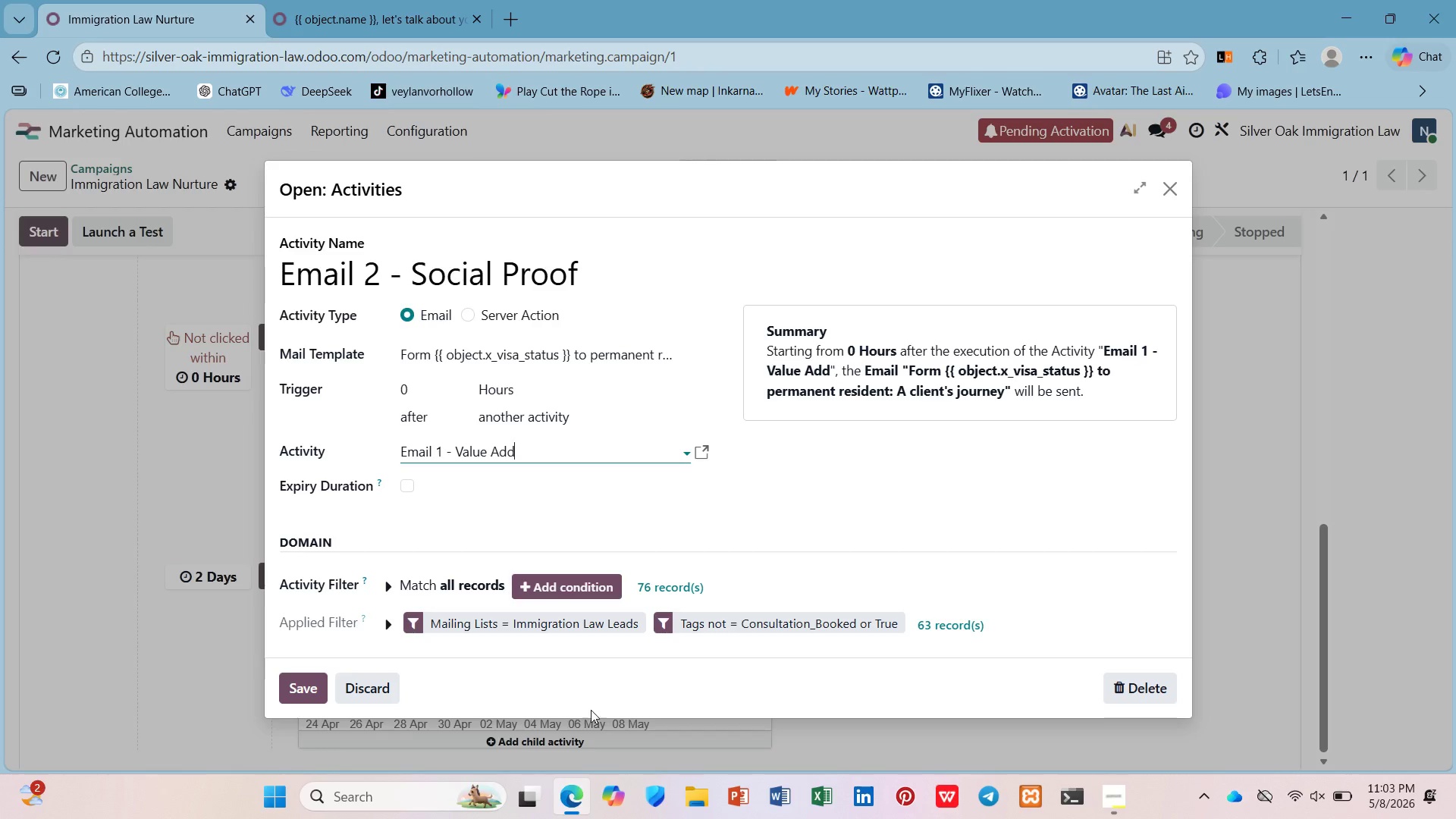 
left_click([306, 700])
 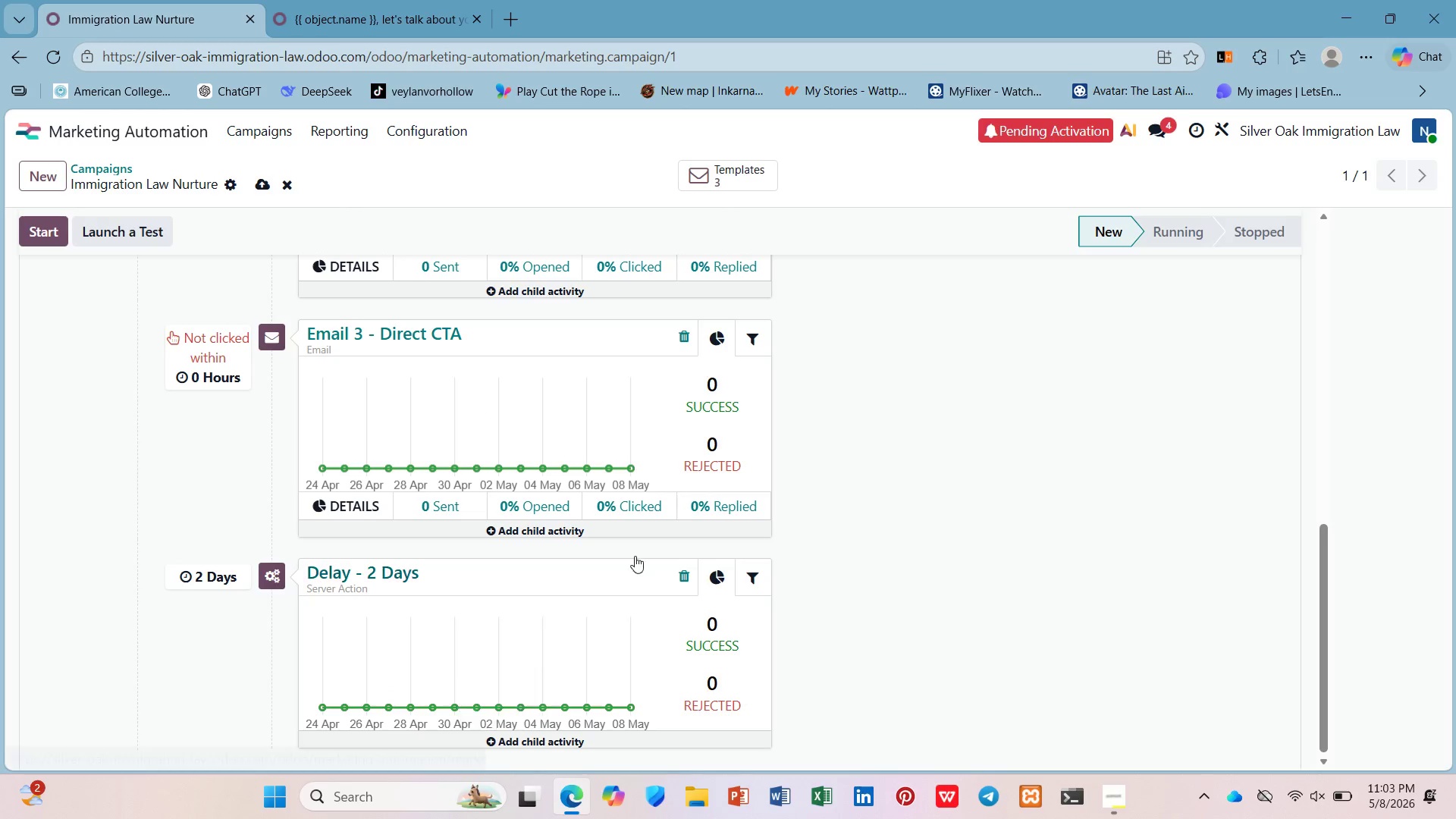 
scroll: coordinate [639, 551], scroll_direction: up, amount: 5.0
 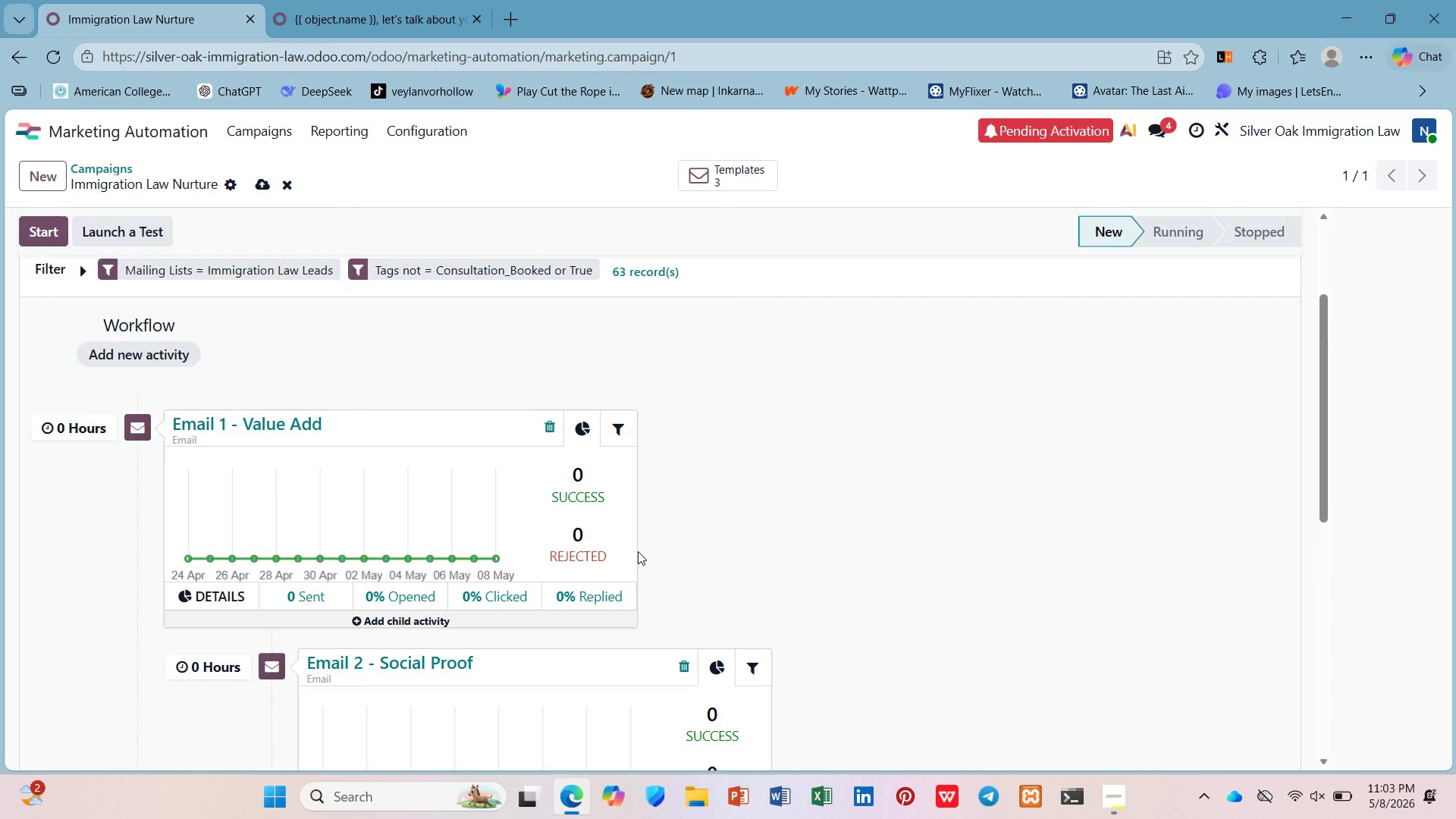 
scroll: coordinate [632, 551], scroll_direction: down, amount: 2.0
 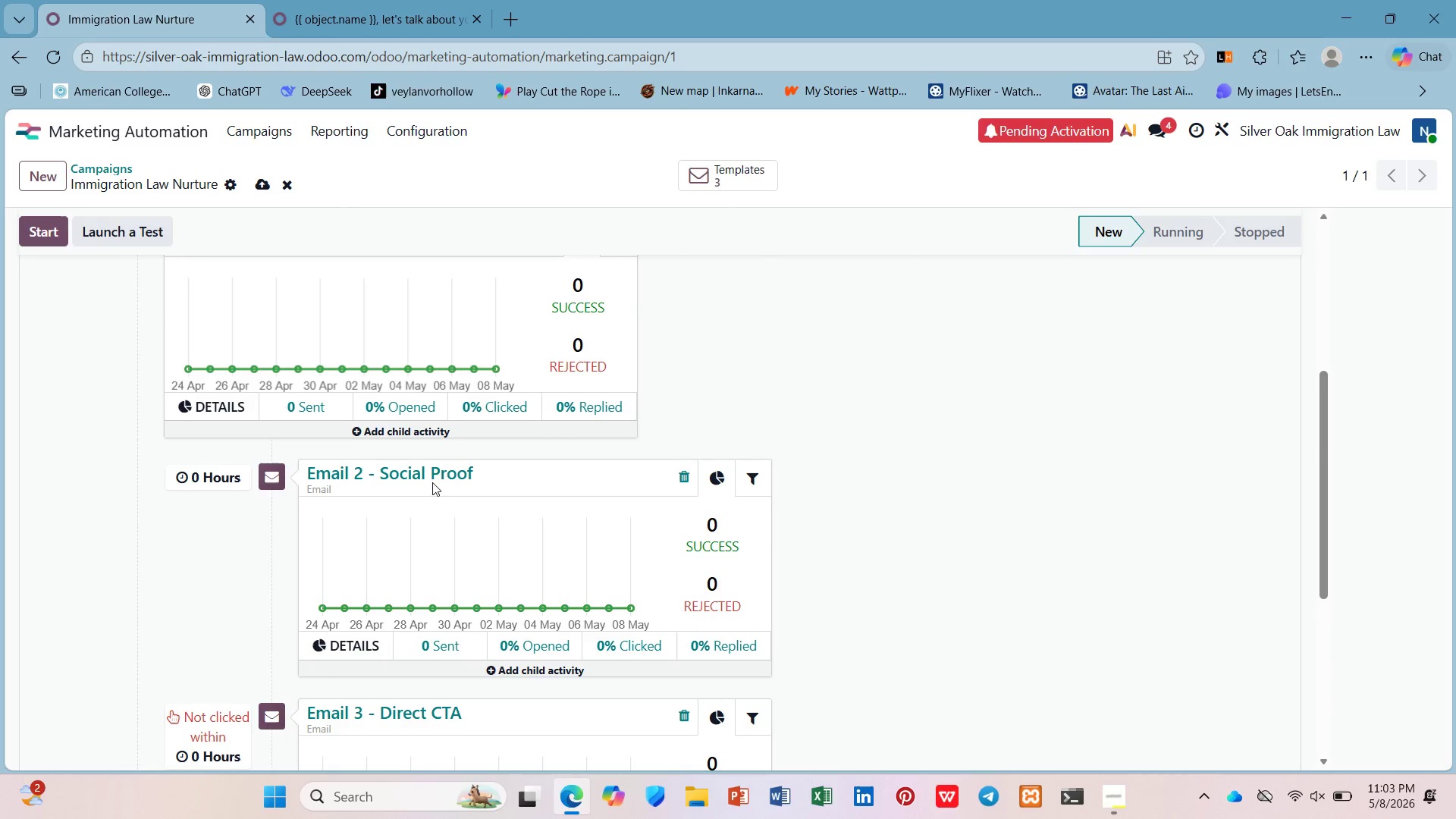 
left_click([429, 474])
 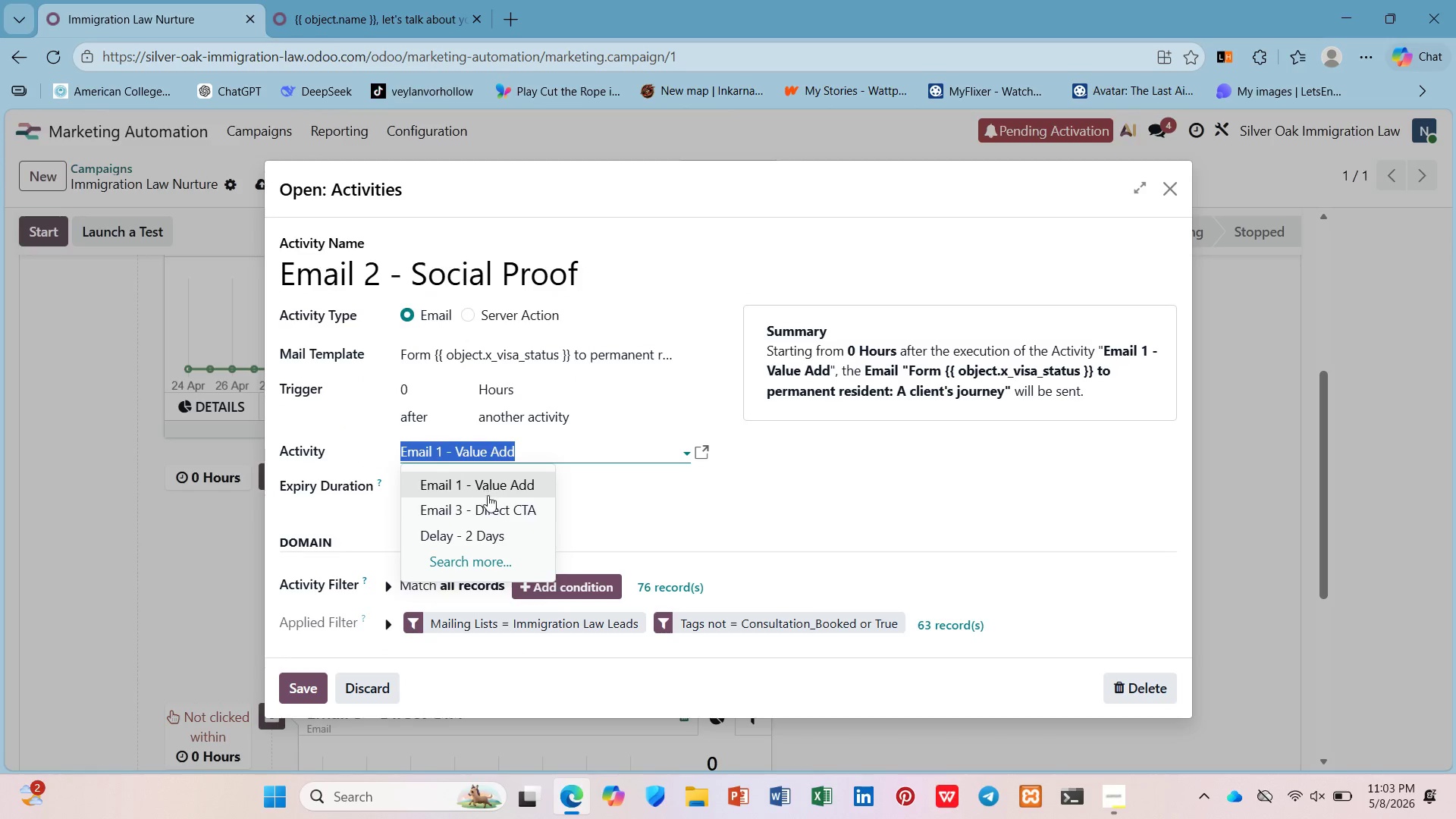 
left_click([491, 541])
 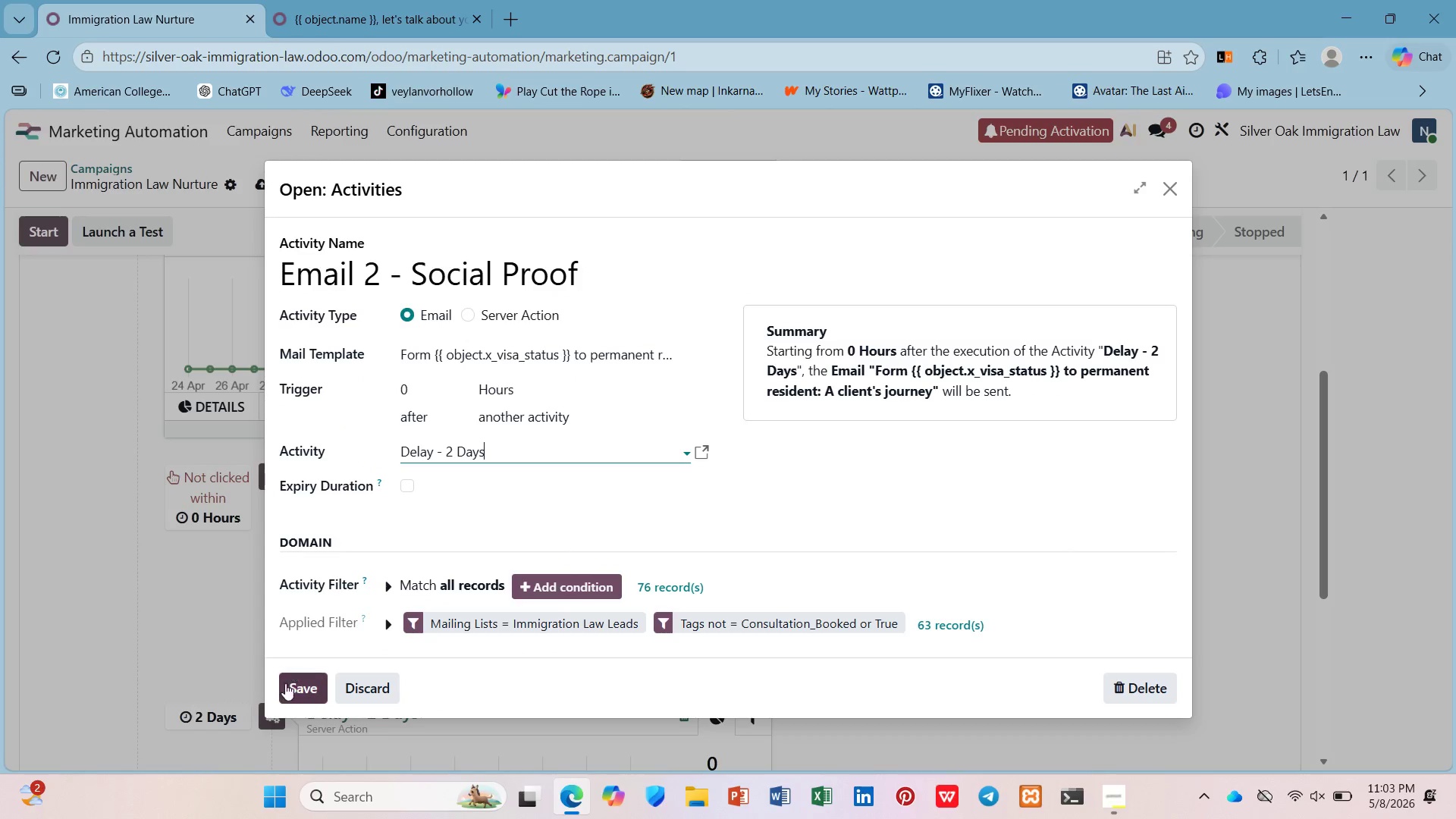 
left_click([298, 690])
 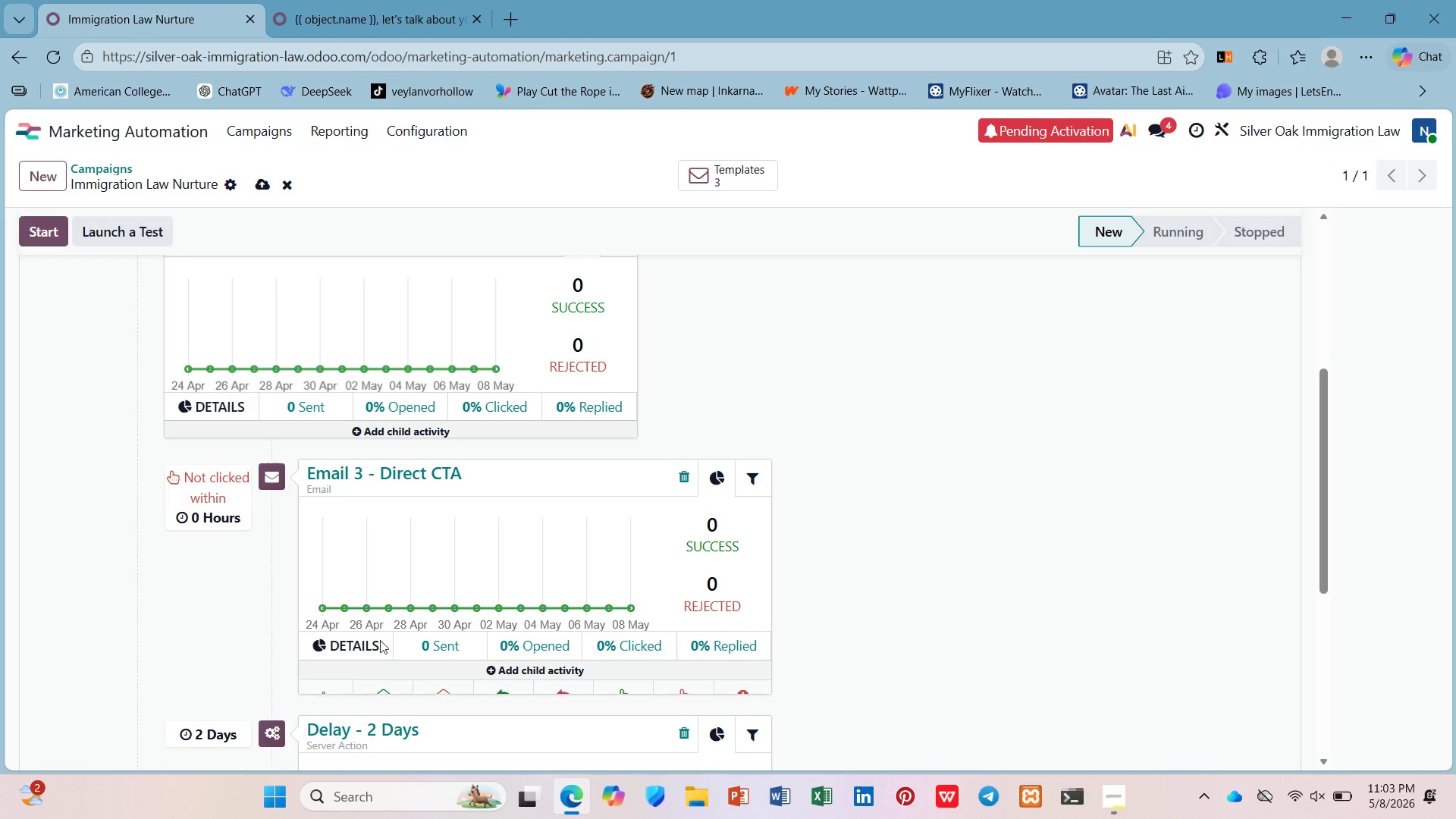 
scroll: coordinate [400, 566], scroll_direction: down, amount: 1.0
 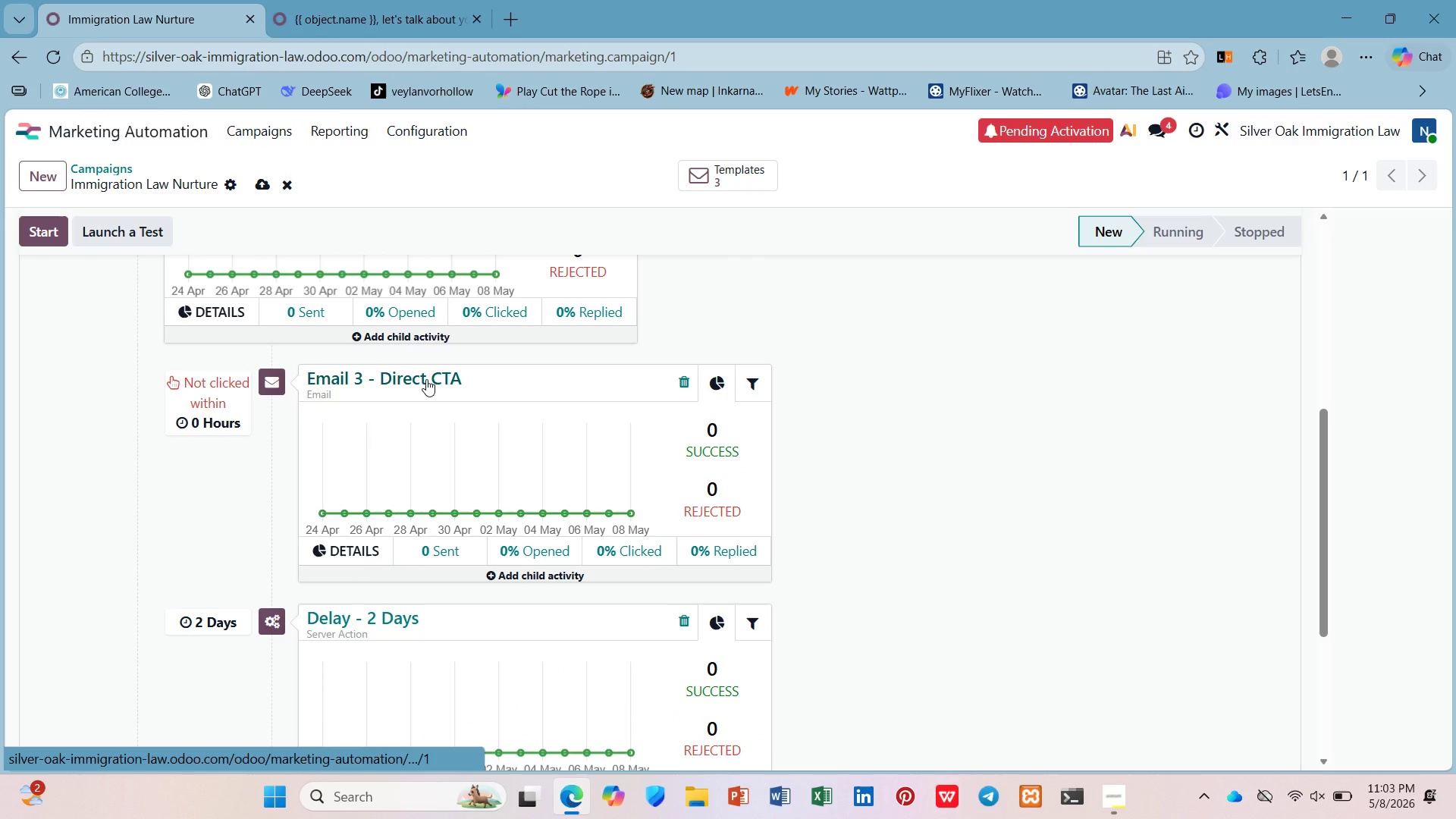 
left_click([428, 379])
 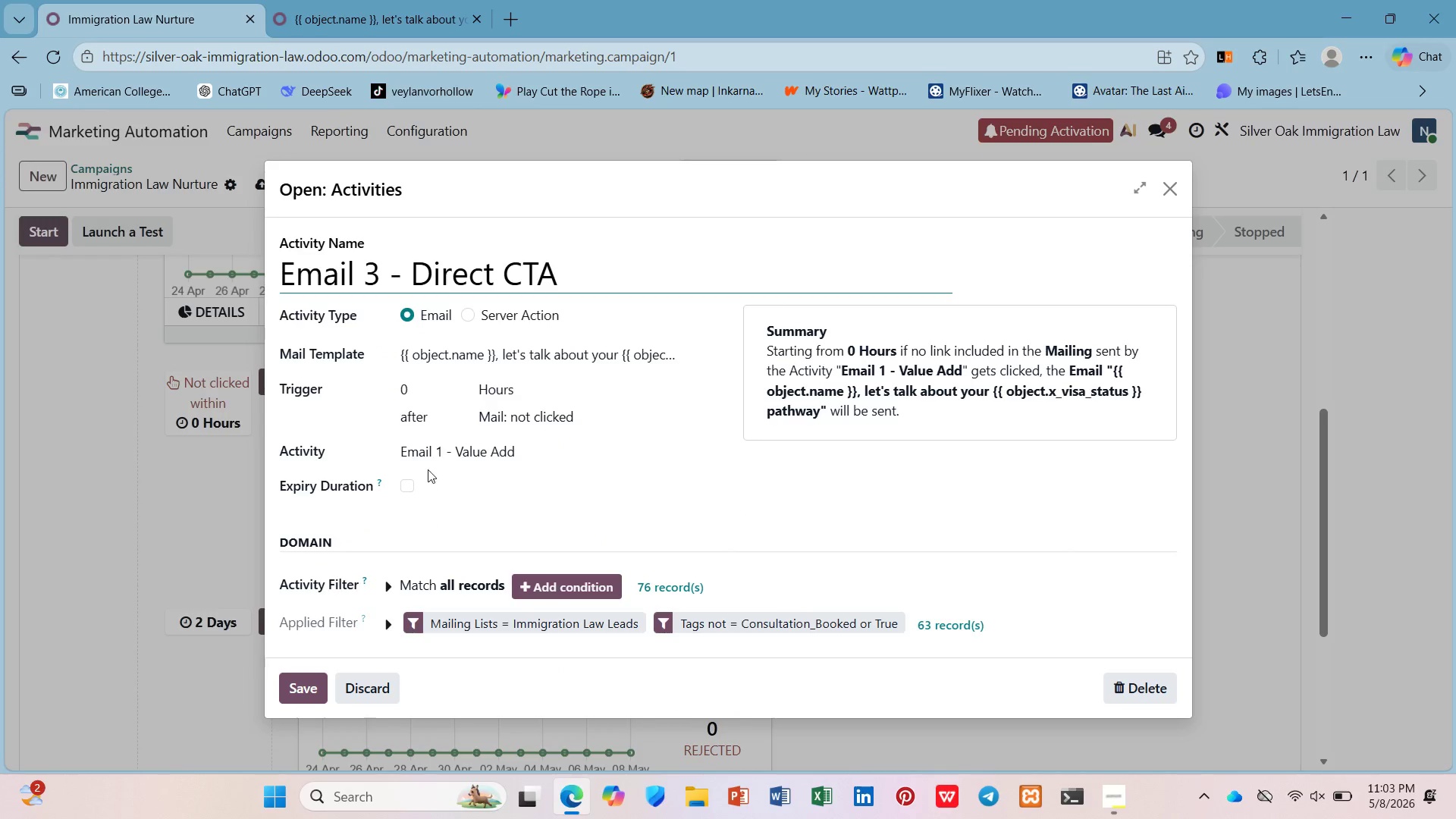 
left_click([435, 457])
 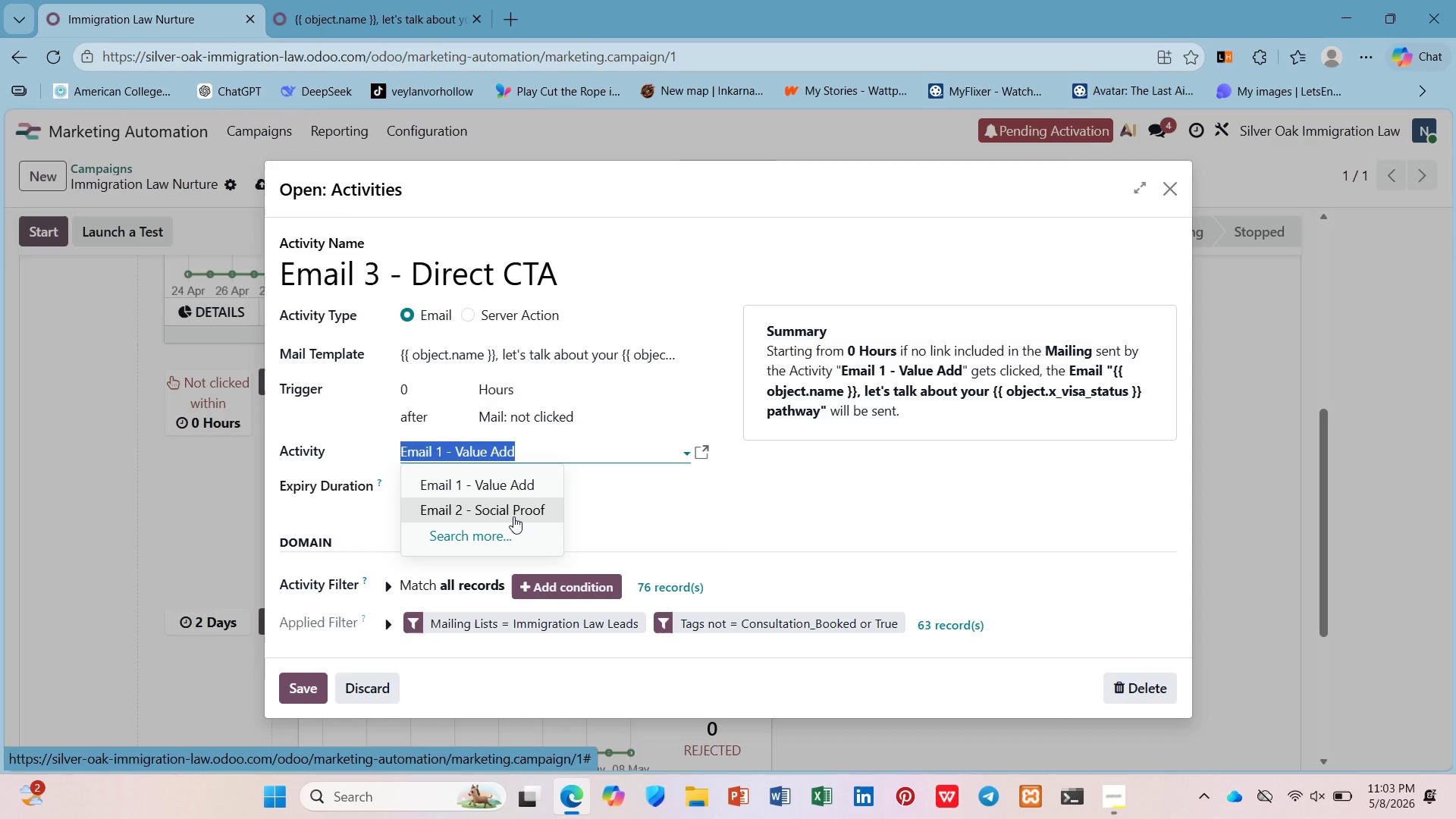 
wait(18.26)
 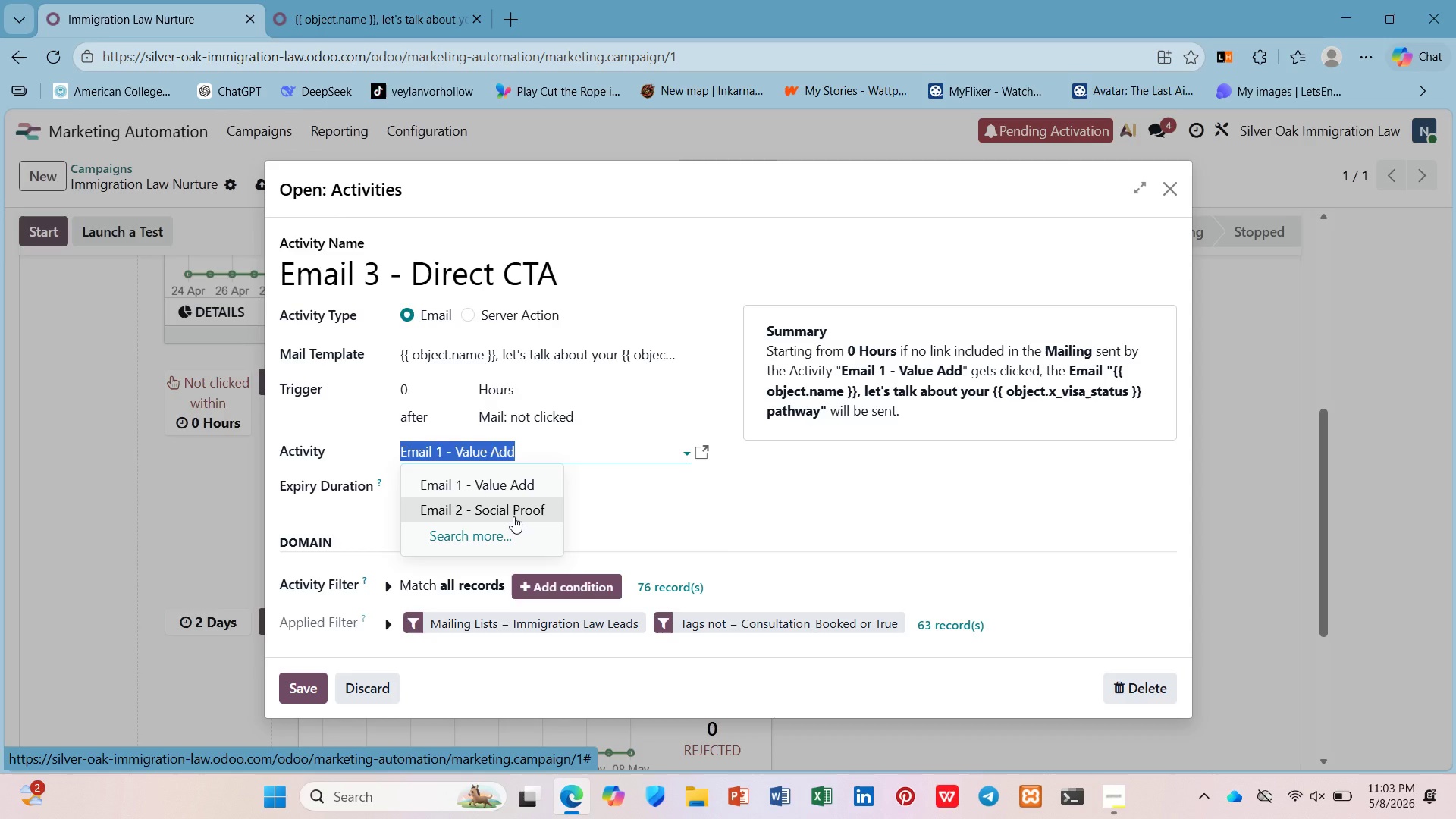 
left_click([1166, 194])
 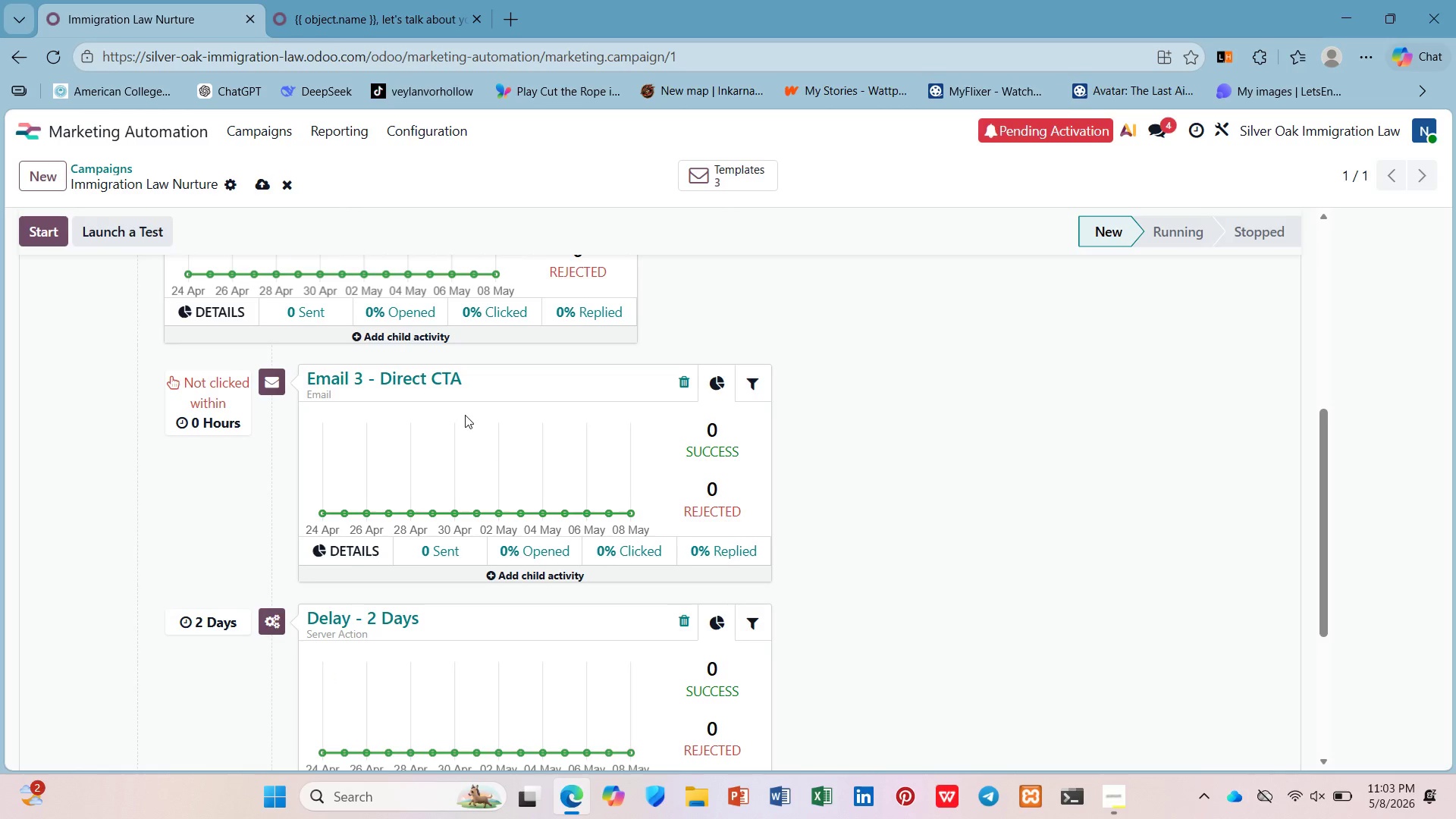 
scroll: coordinate [632, 745], scroll_direction: down, amount: 14.0
 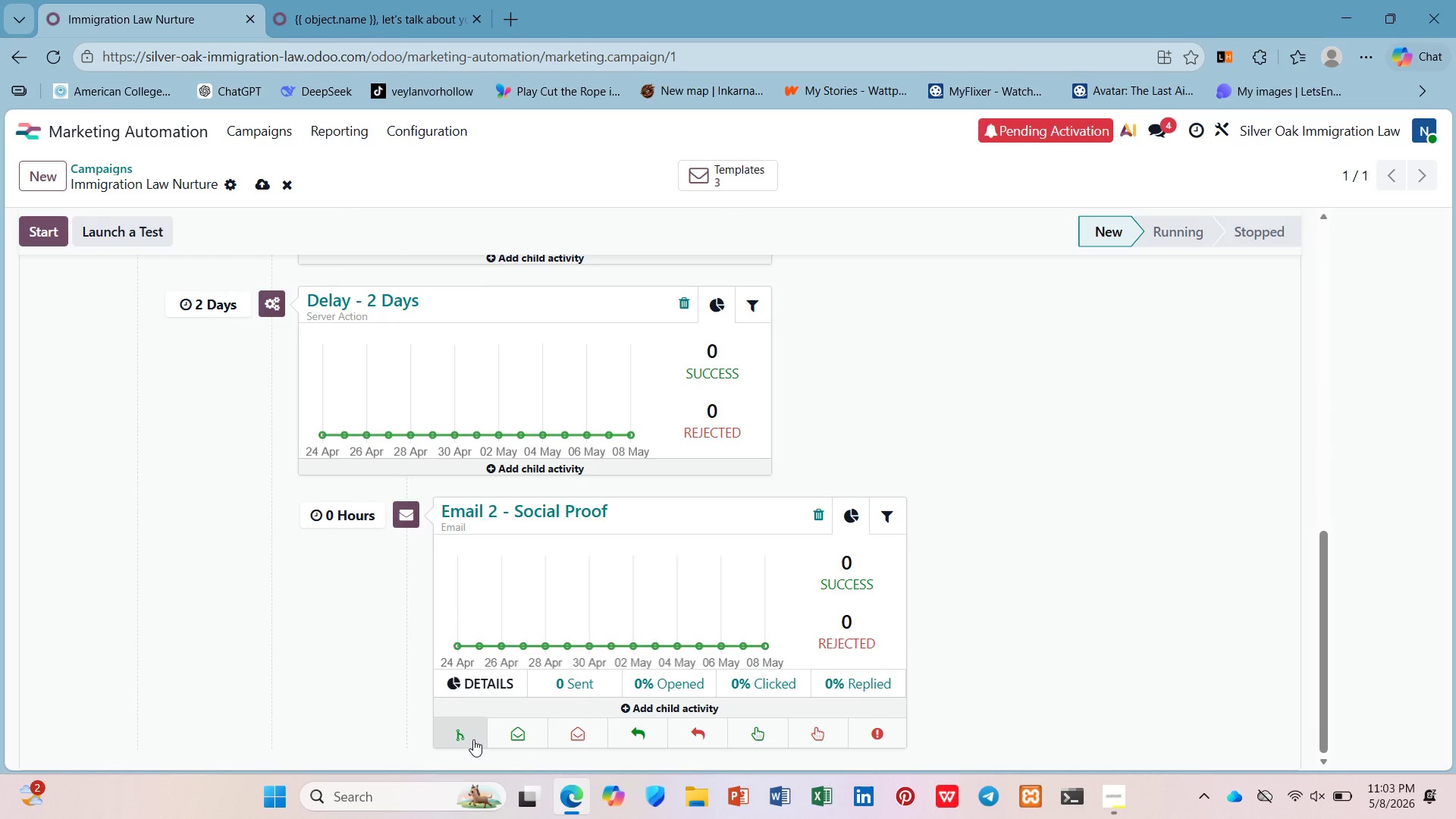 
left_click([473, 739])
 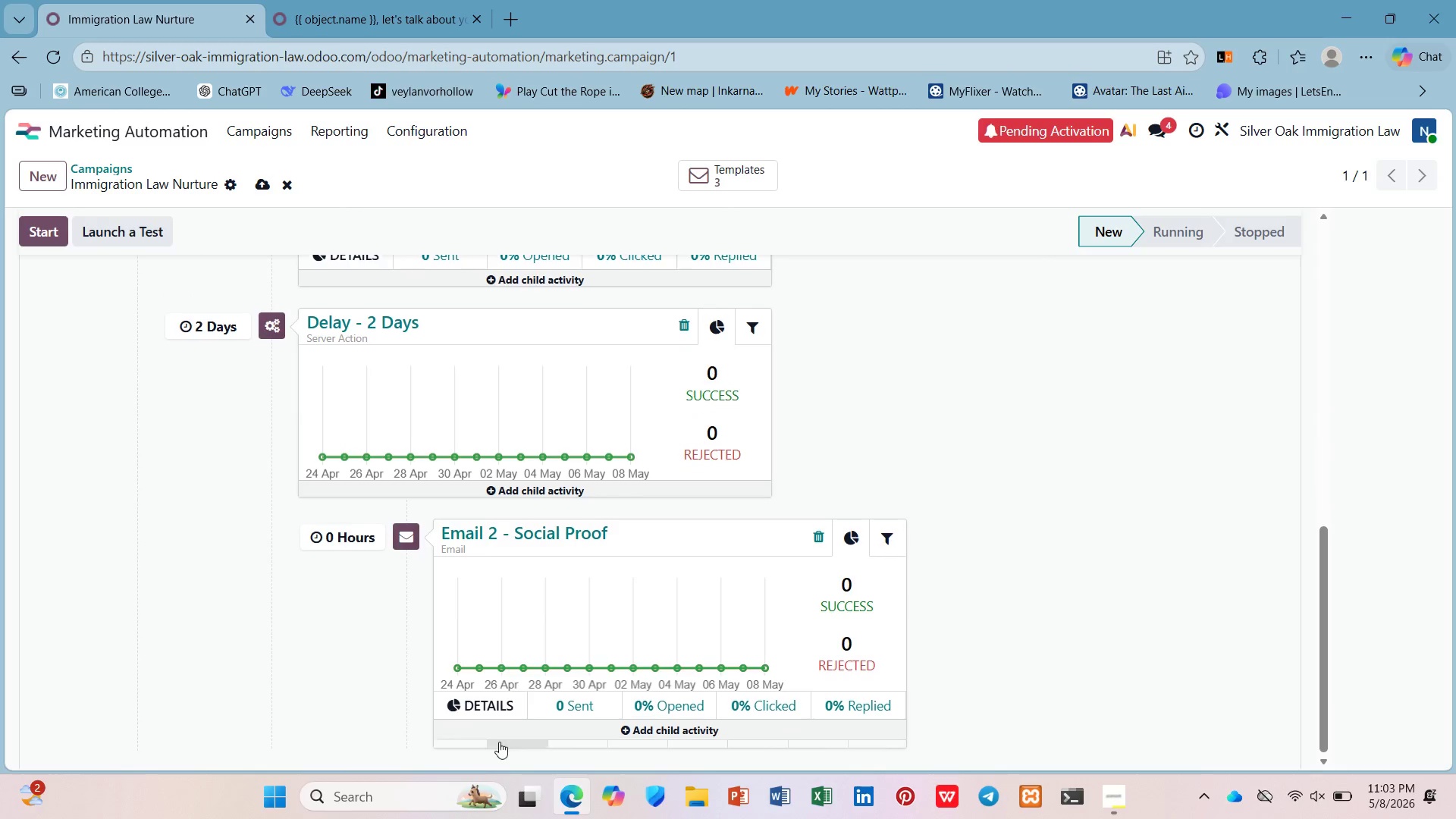 
left_click([472, 732])
 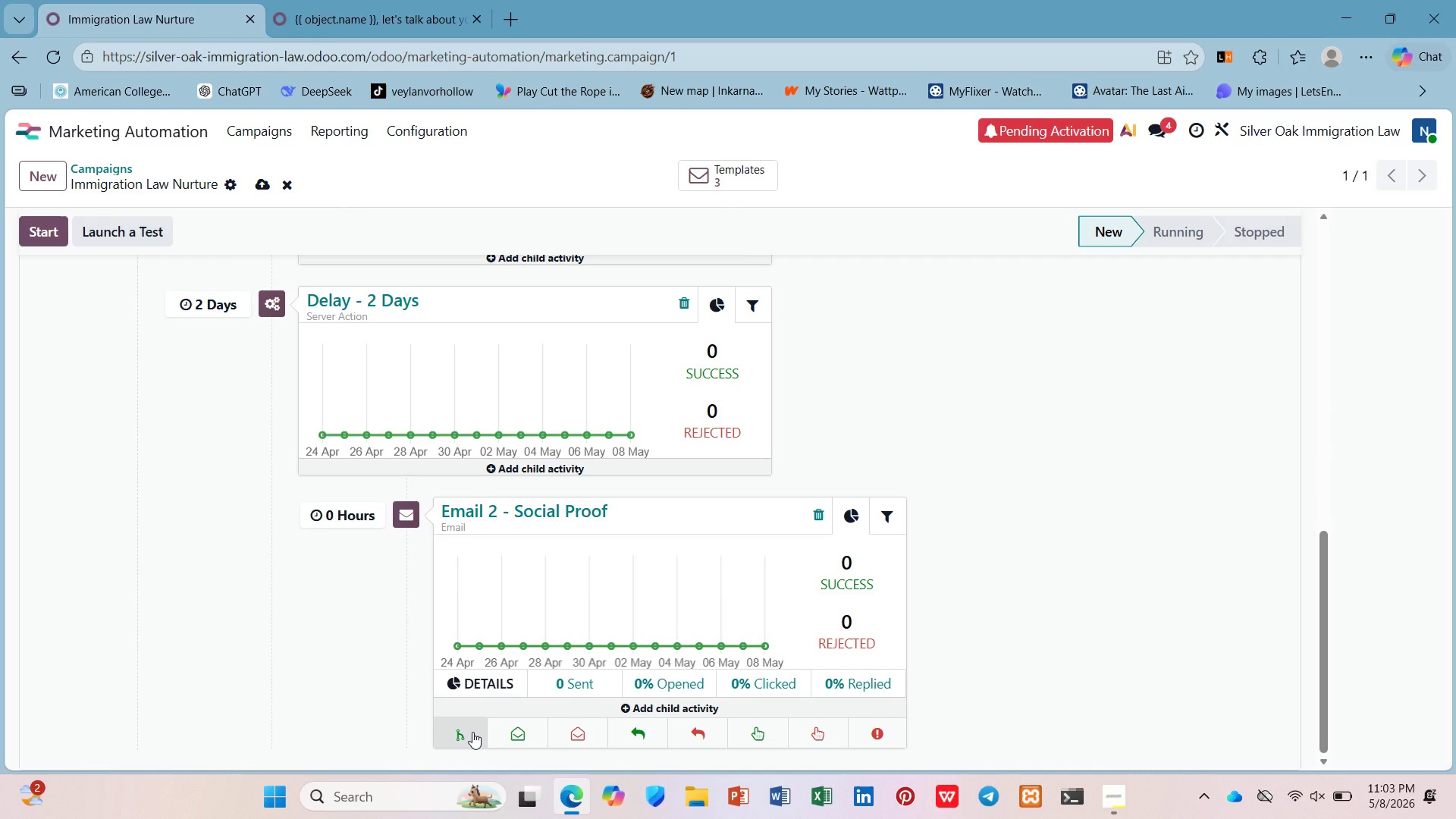 
left_click([472, 732])
 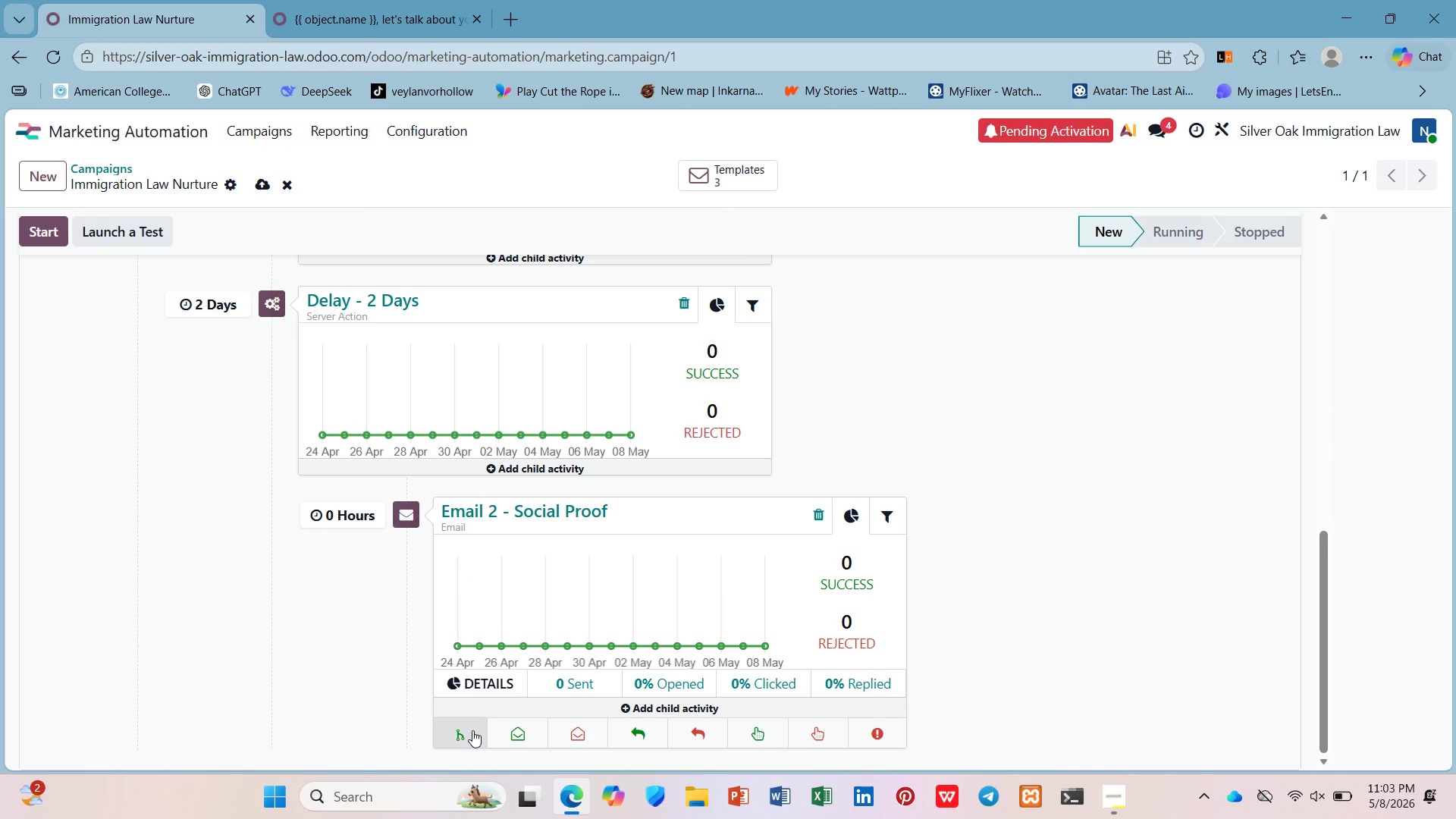 
scroll: coordinate [472, 730], scroll_direction: down, amount: 3.0
 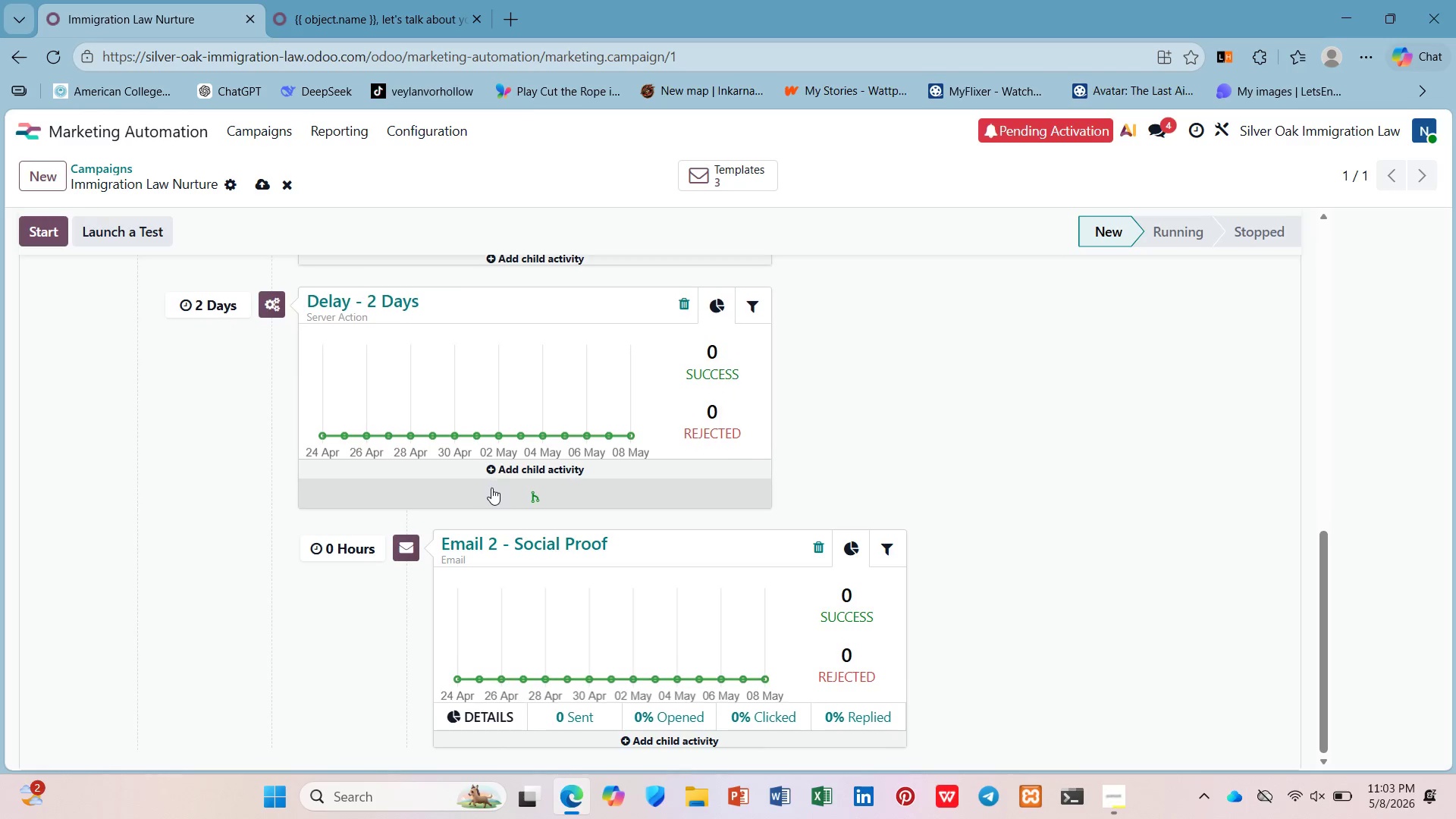 
left_click([472, 490])
 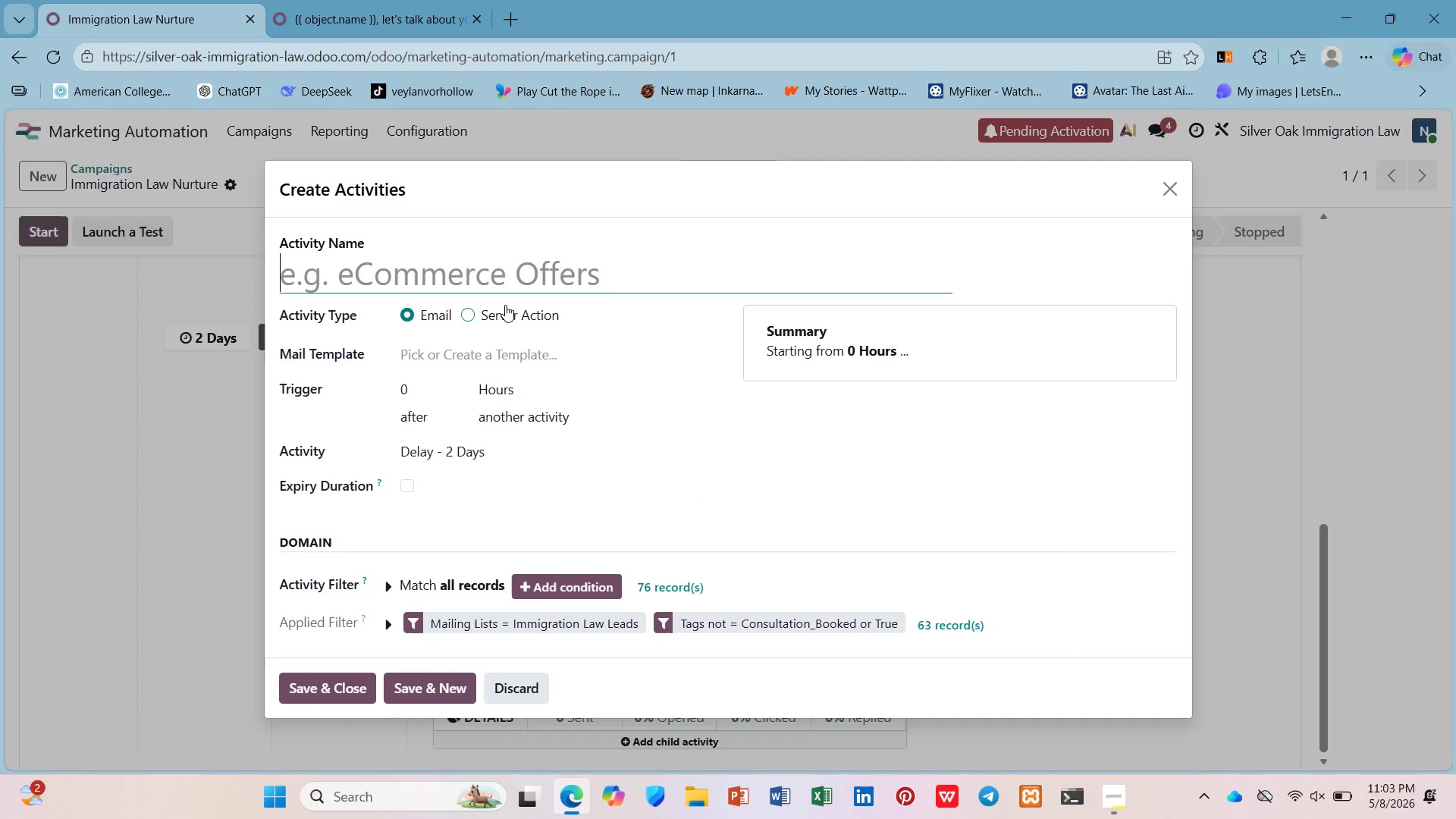 
left_click([472, 303])
 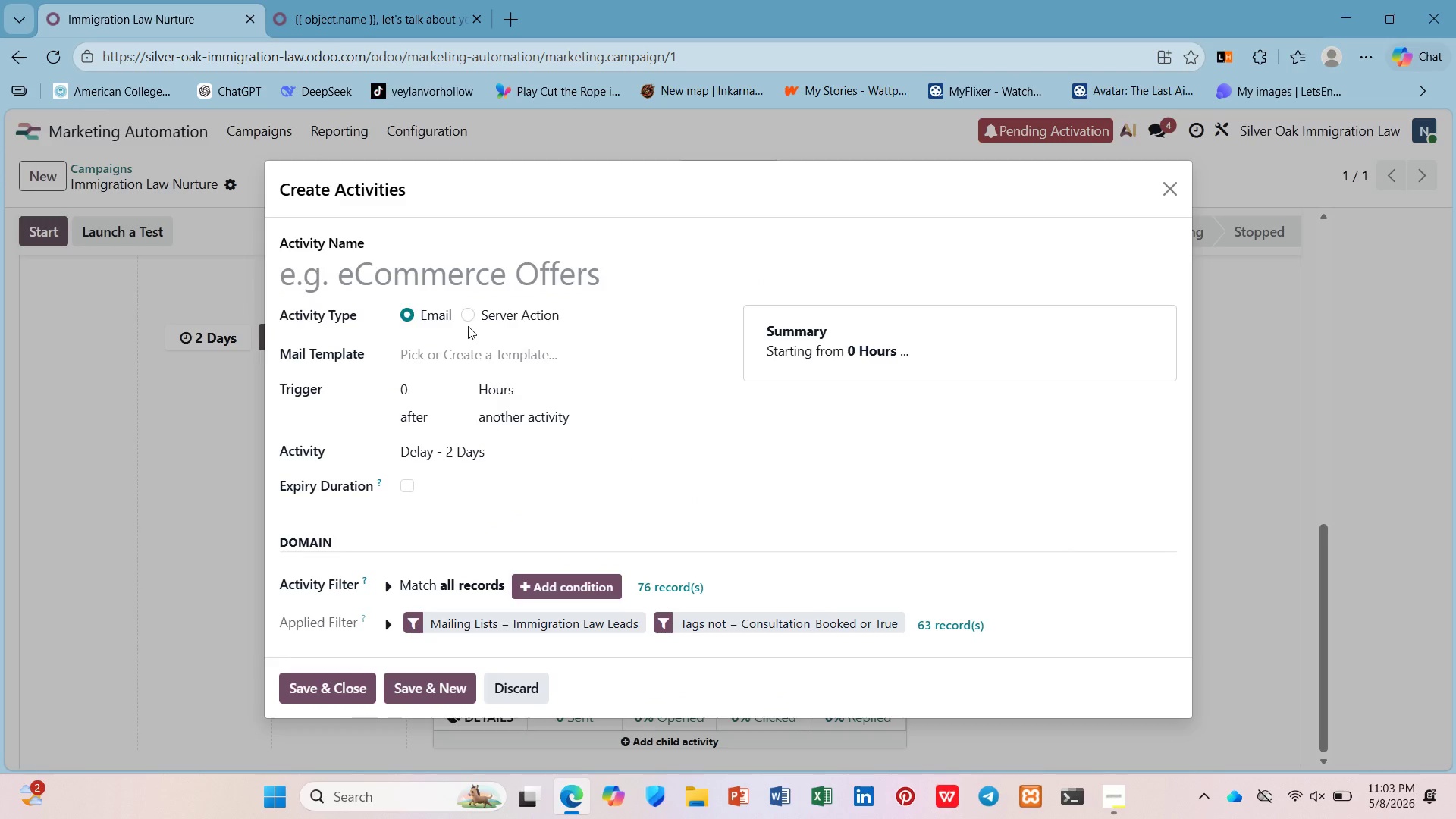 
left_click([466, 322])
 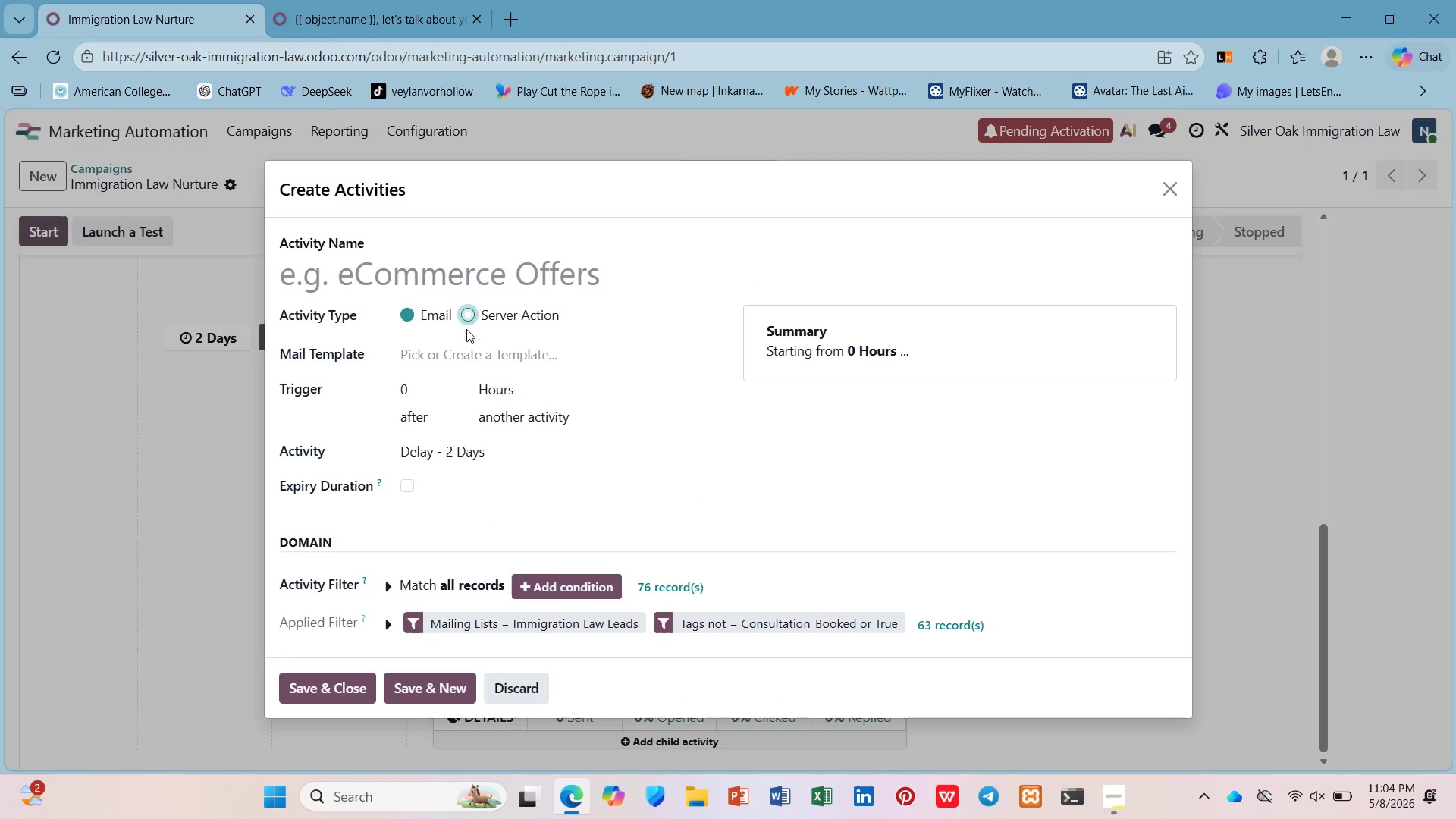 
double_click([469, 344])
 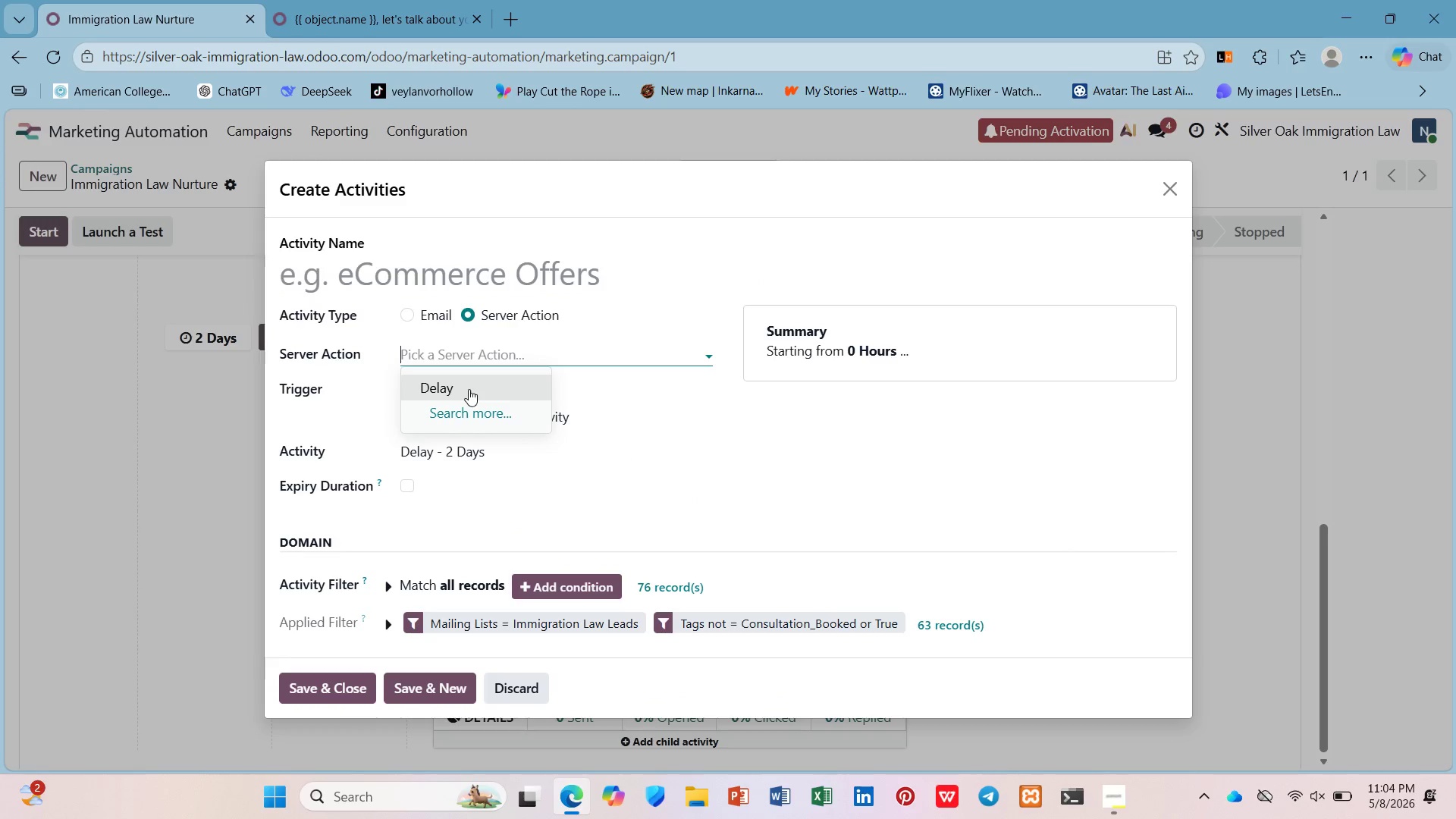 
left_click([469, 403])
 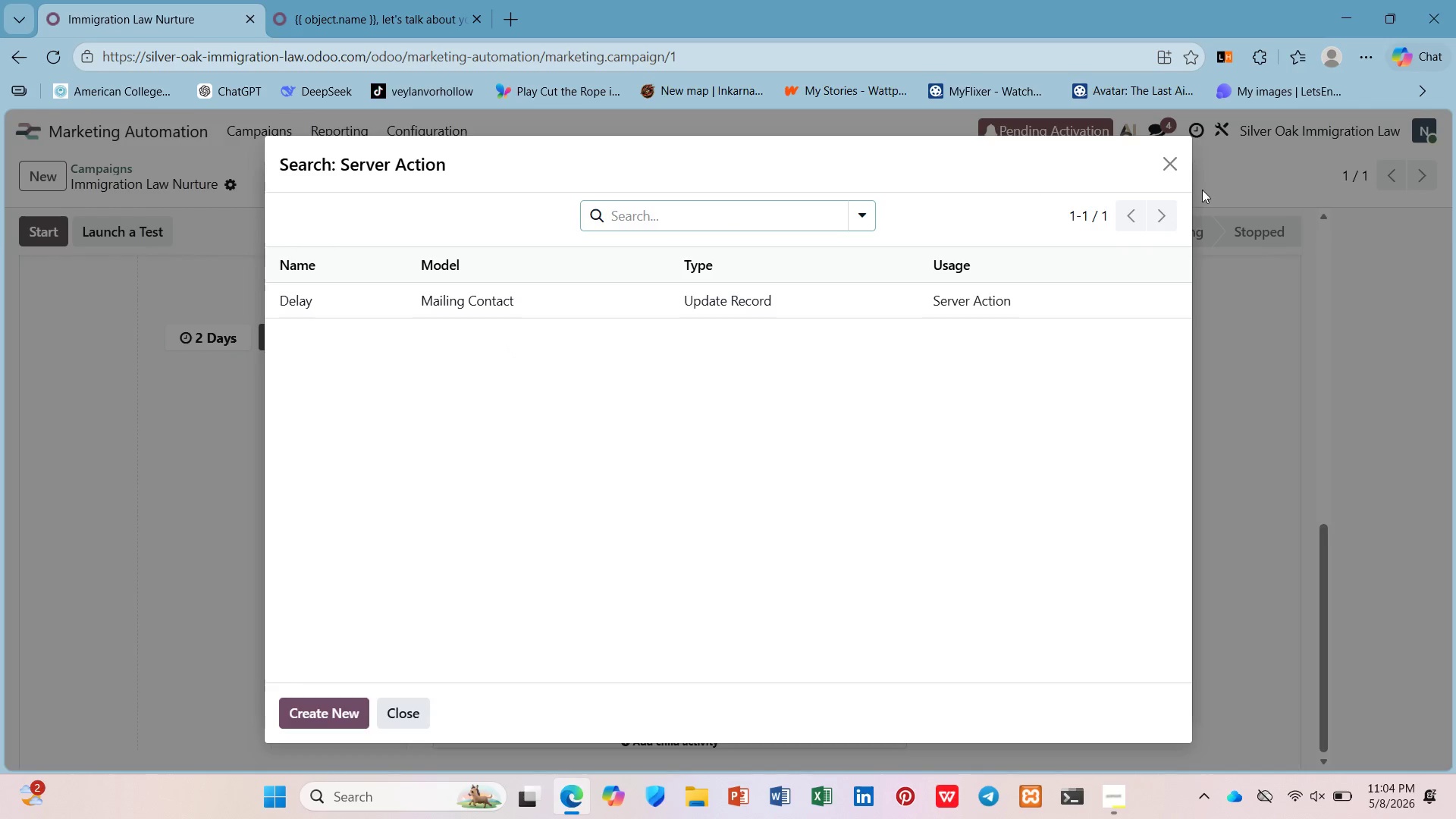 
left_click([1166, 161])
 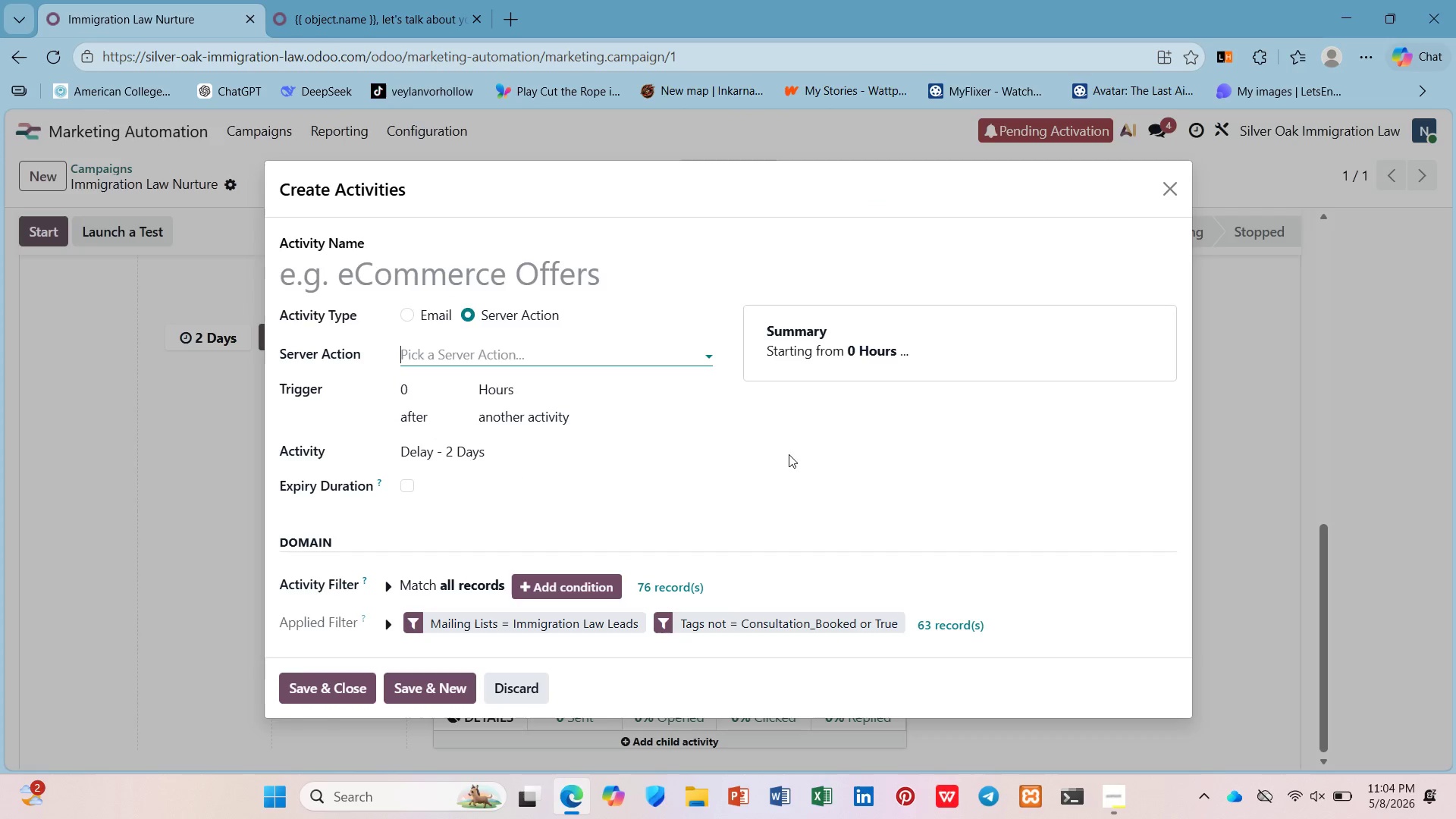 
wait(5.94)
 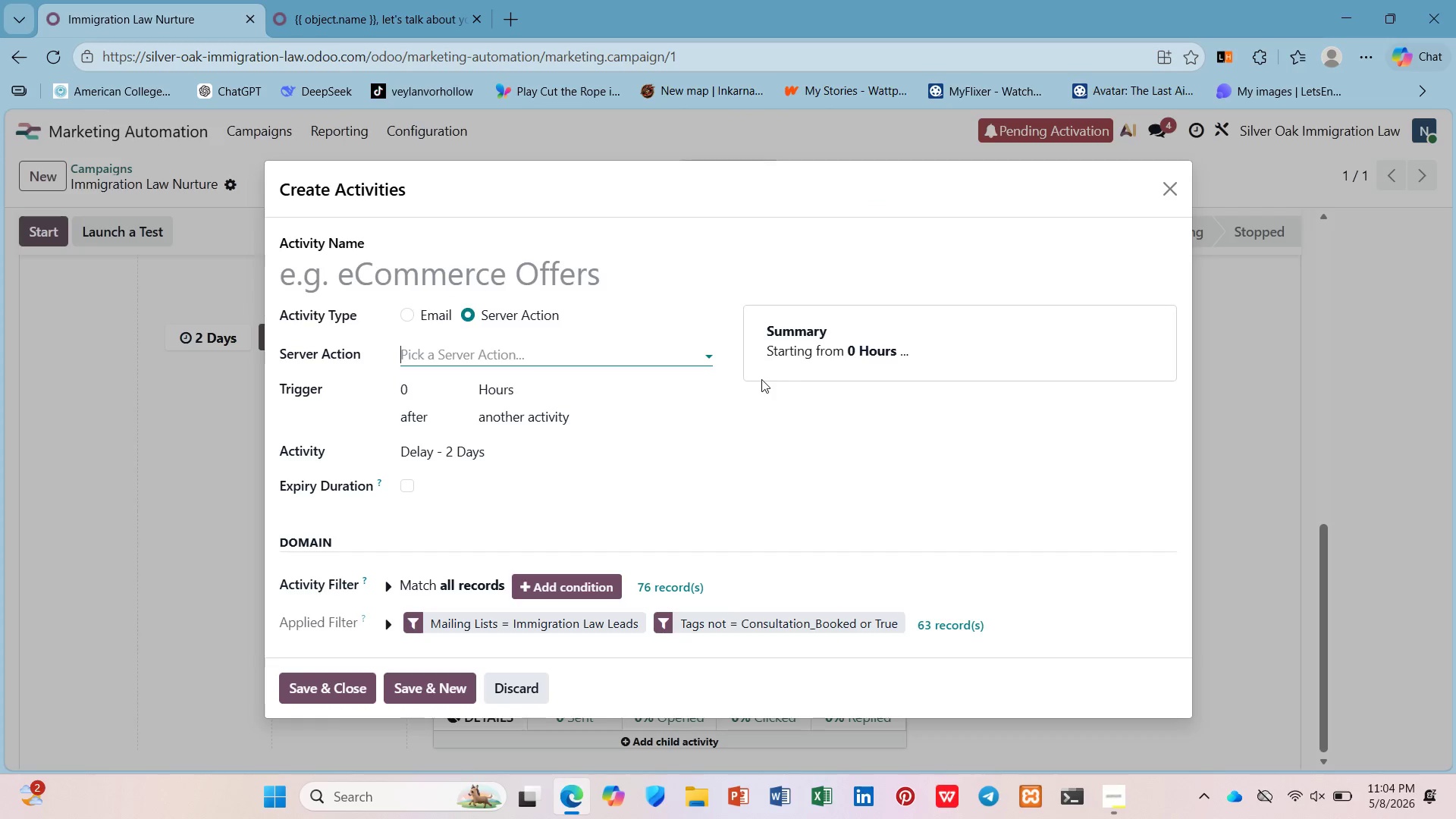 
left_click([683, 447])
 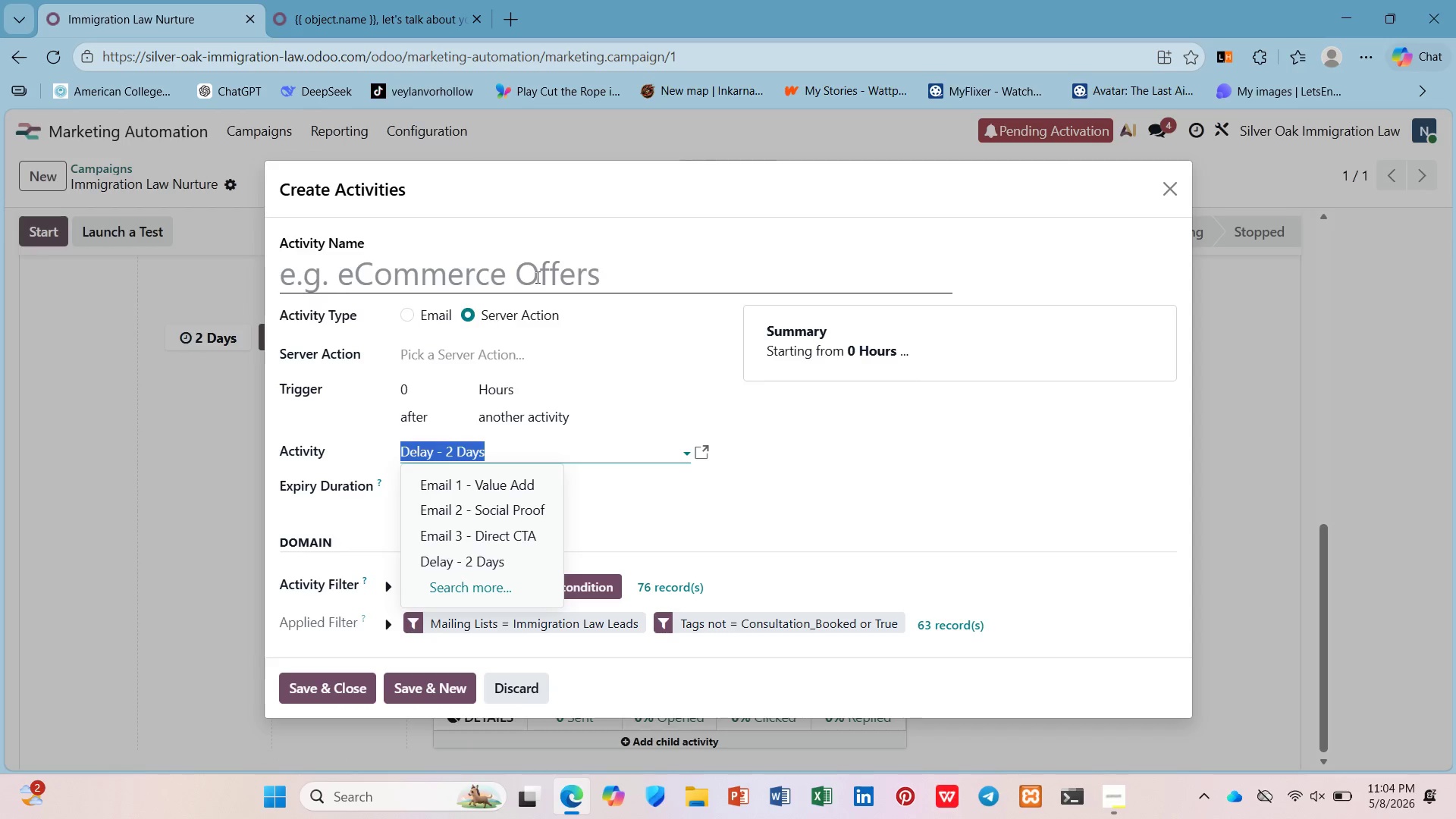 
left_click([1166, 196])
 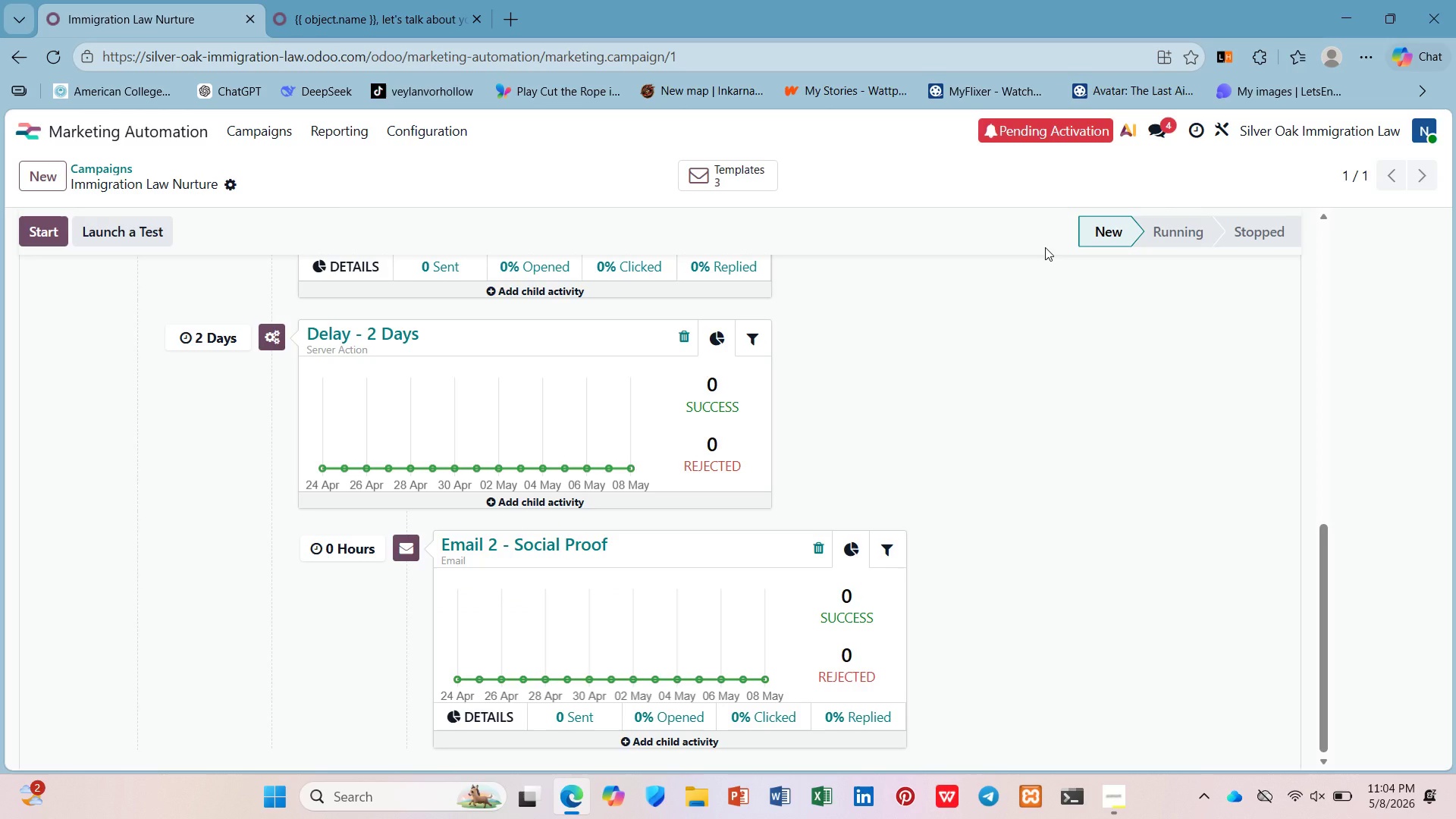 
wait(16.75)
 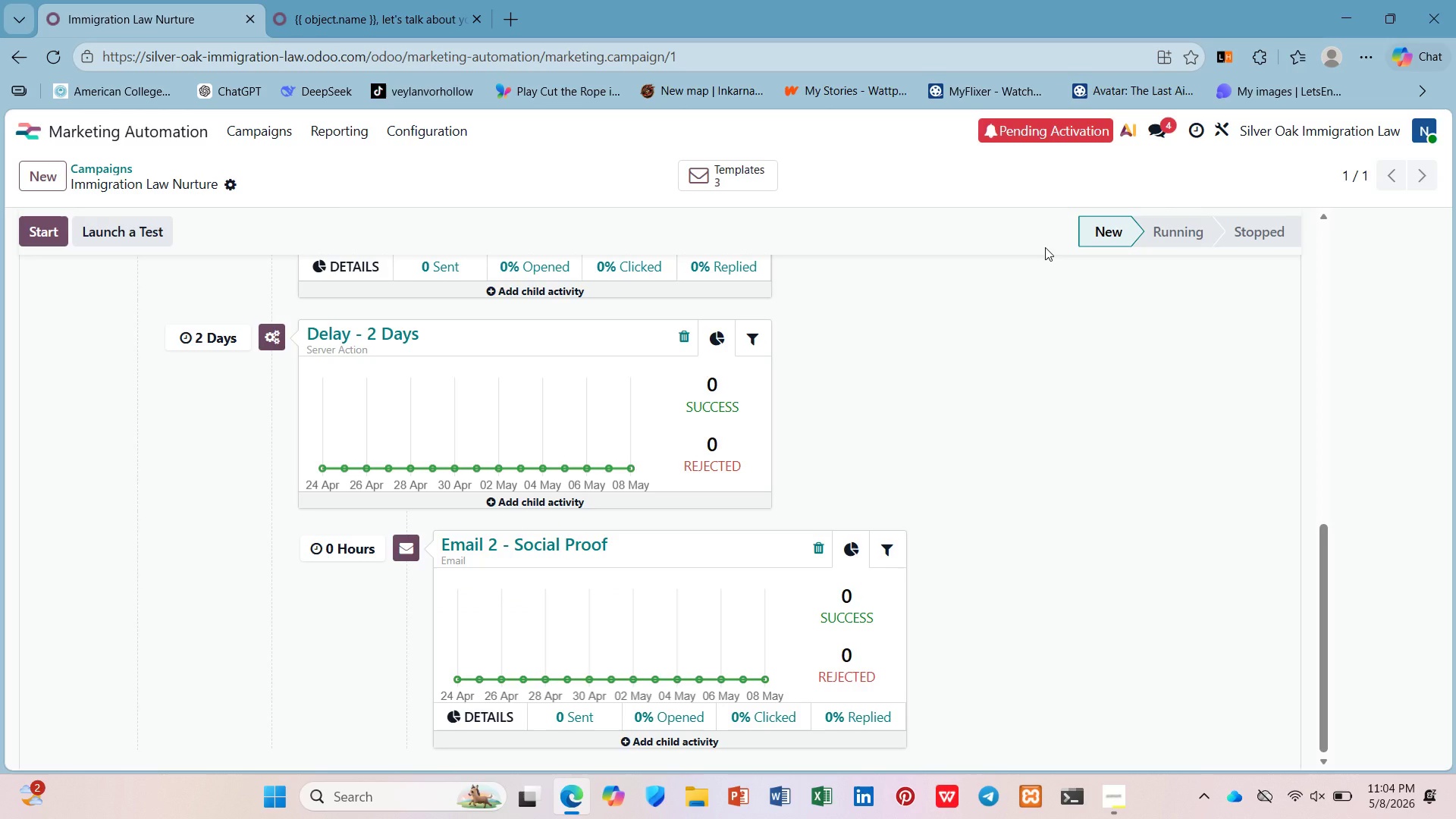 
left_click([490, 541])
 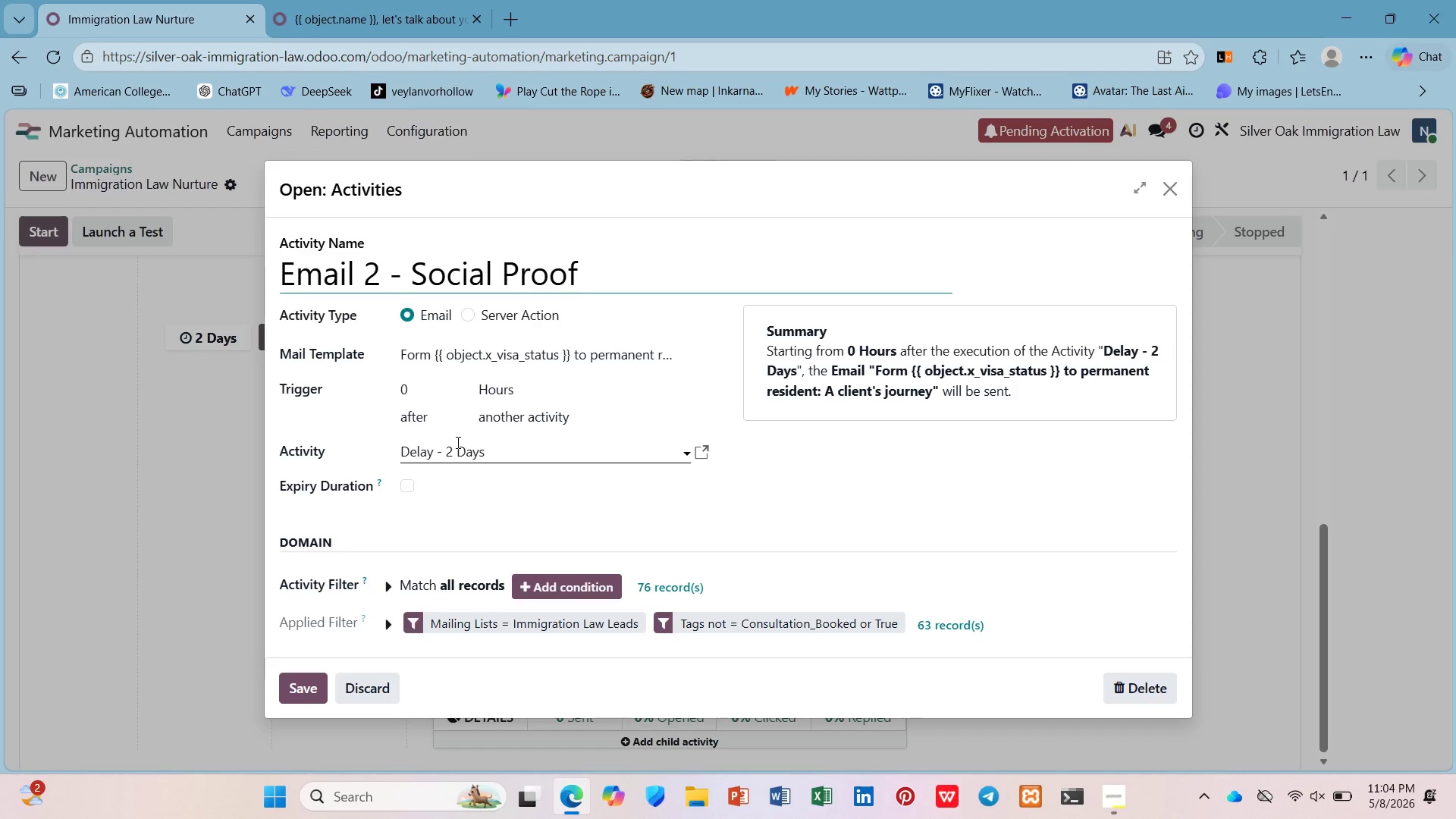 
wait(7.3)
 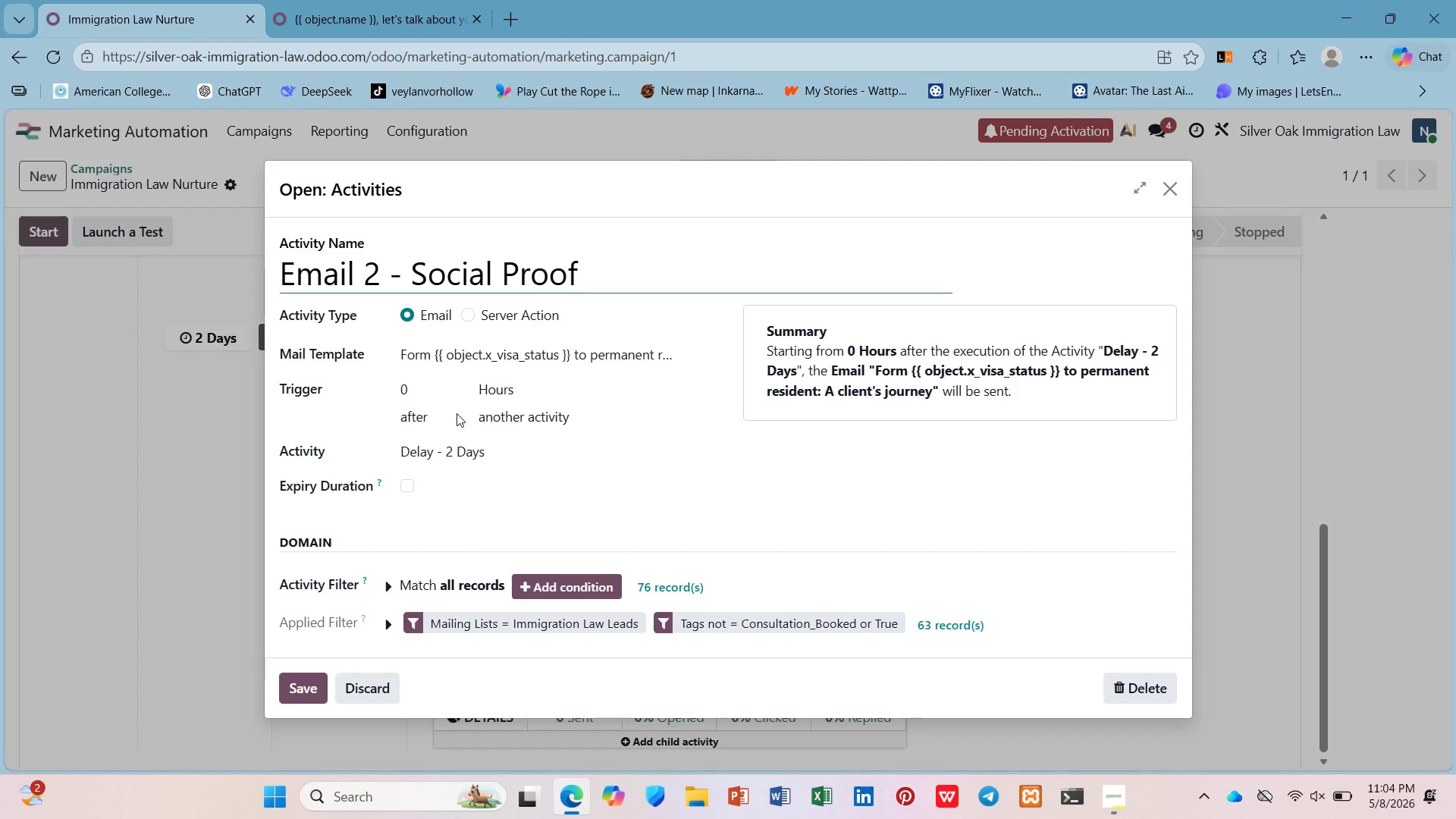 
left_click([297, 686])
 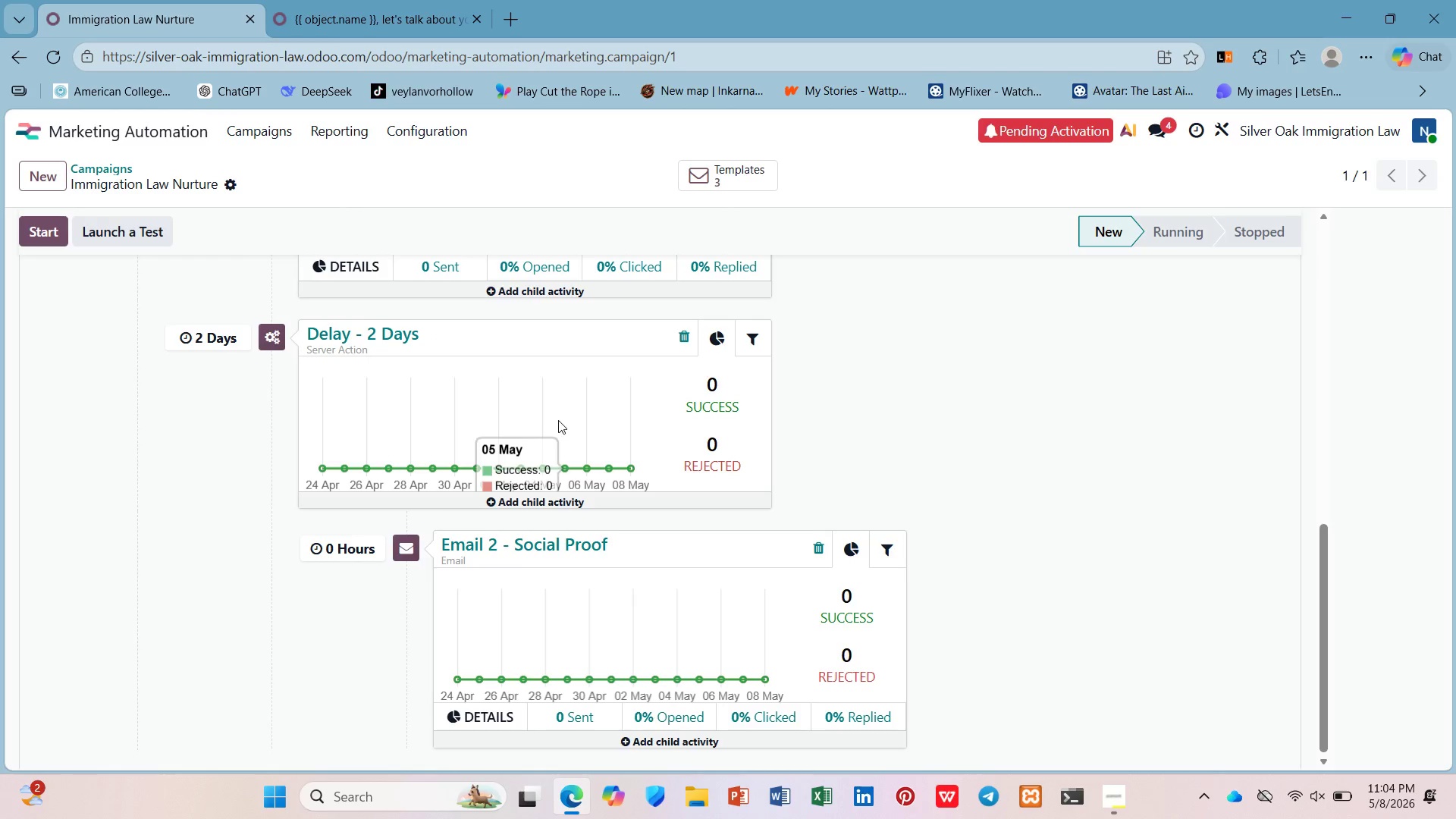 
scroll: coordinate [557, 420], scroll_direction: up, amount: 3.0
 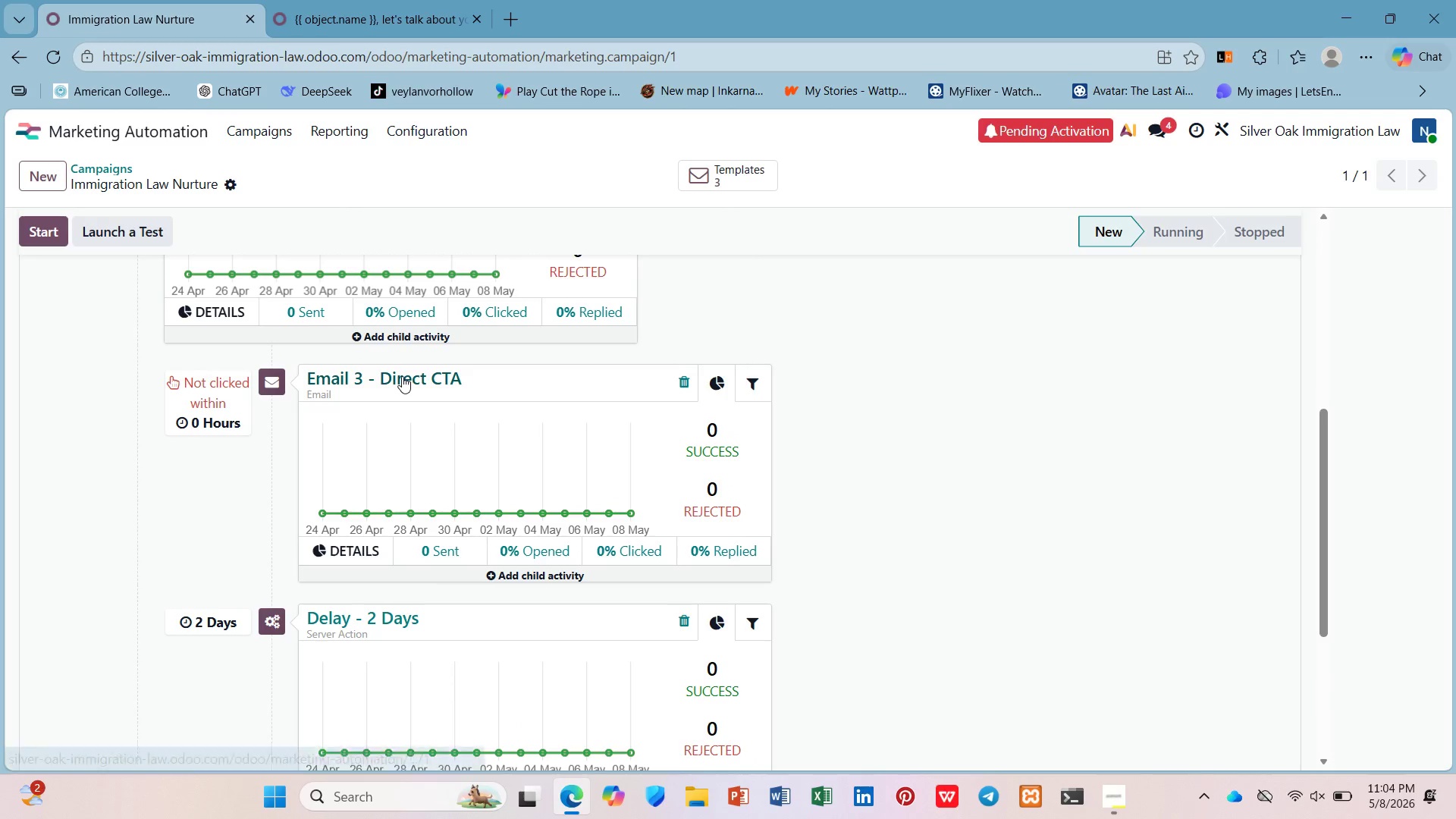 
left_click_drag(start_coordinate=[529, 377], to_coordinate=[634, 372])
 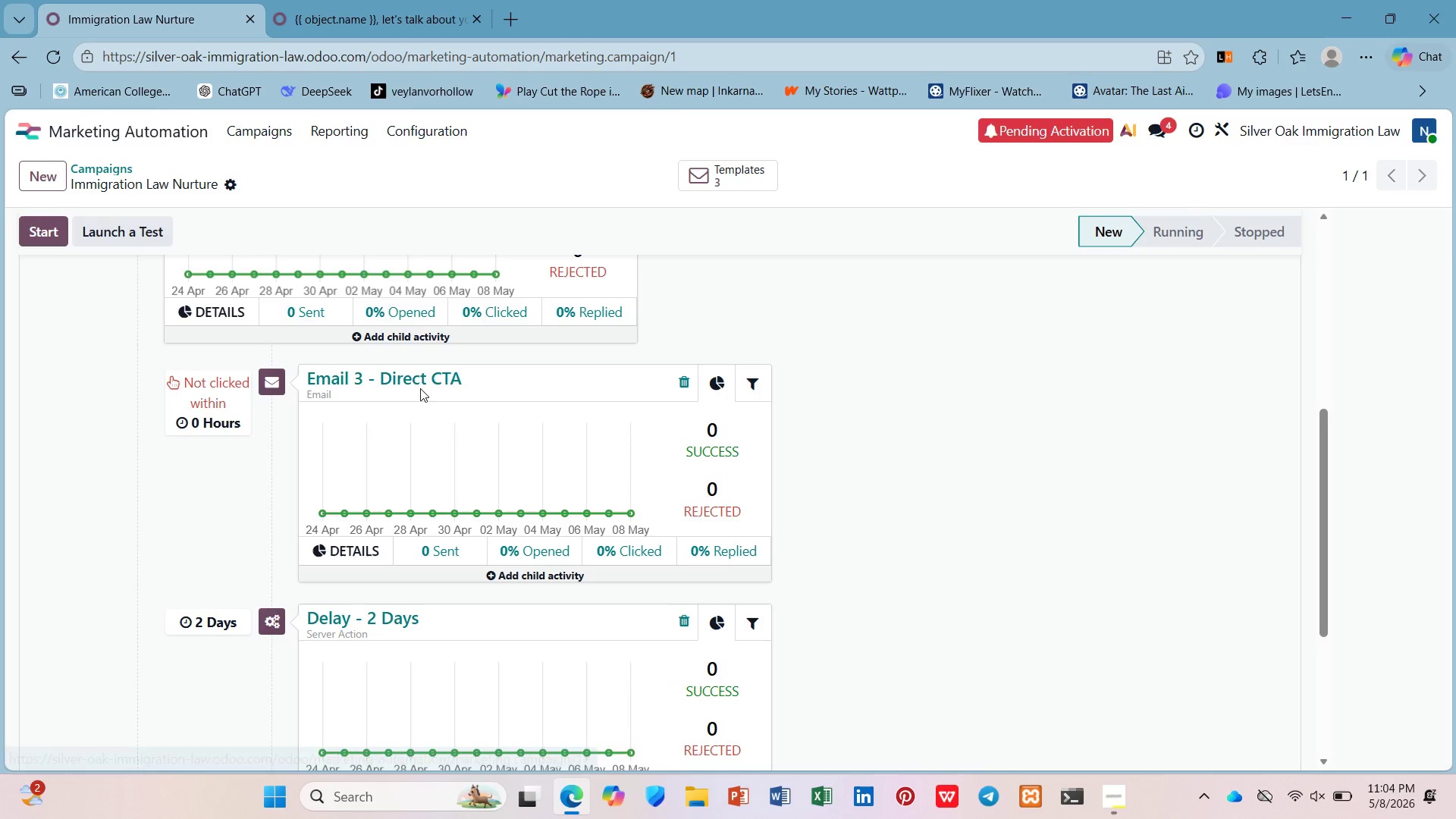 
left_click([414, 364])
 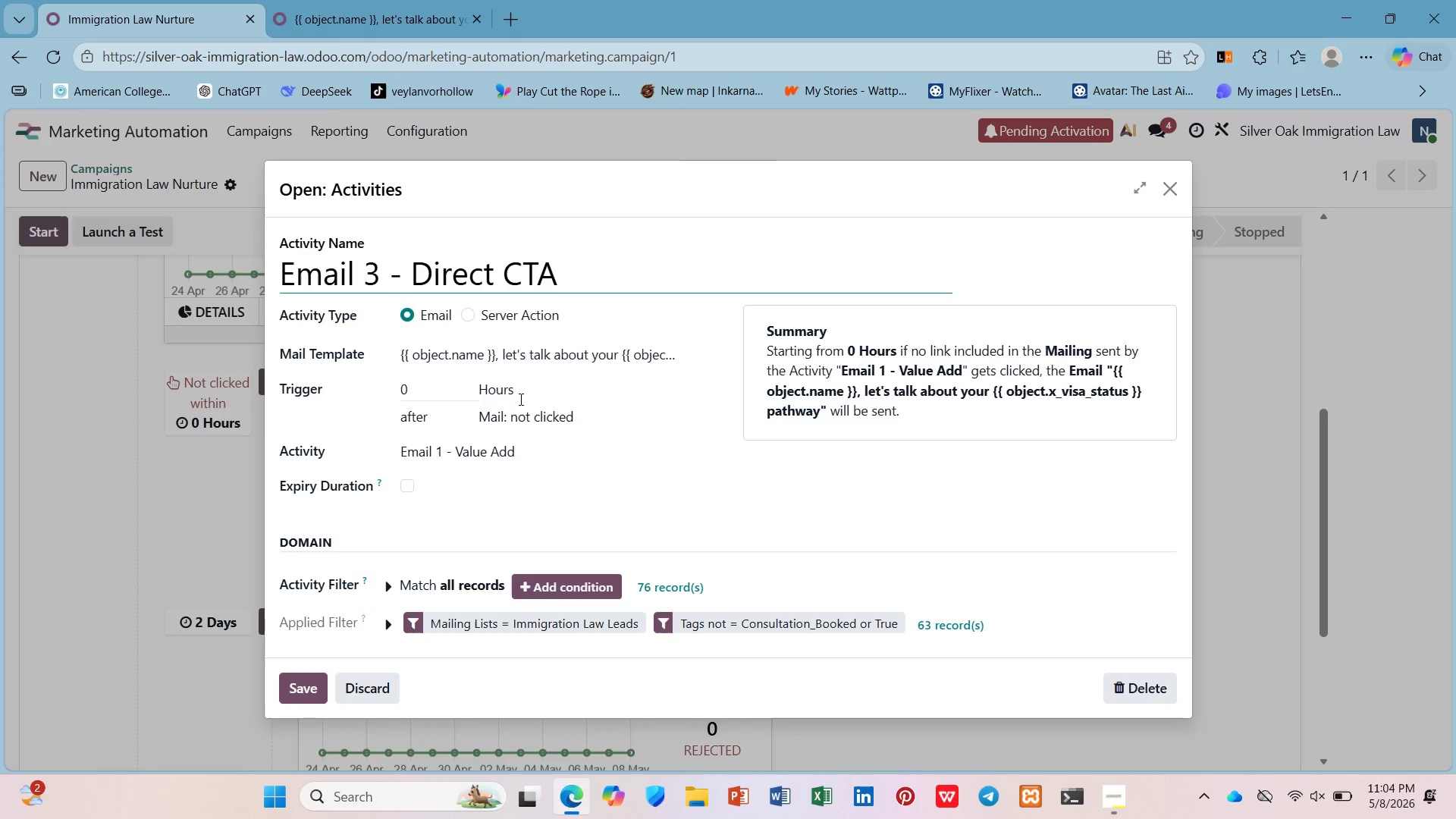 
wait(6.91)
 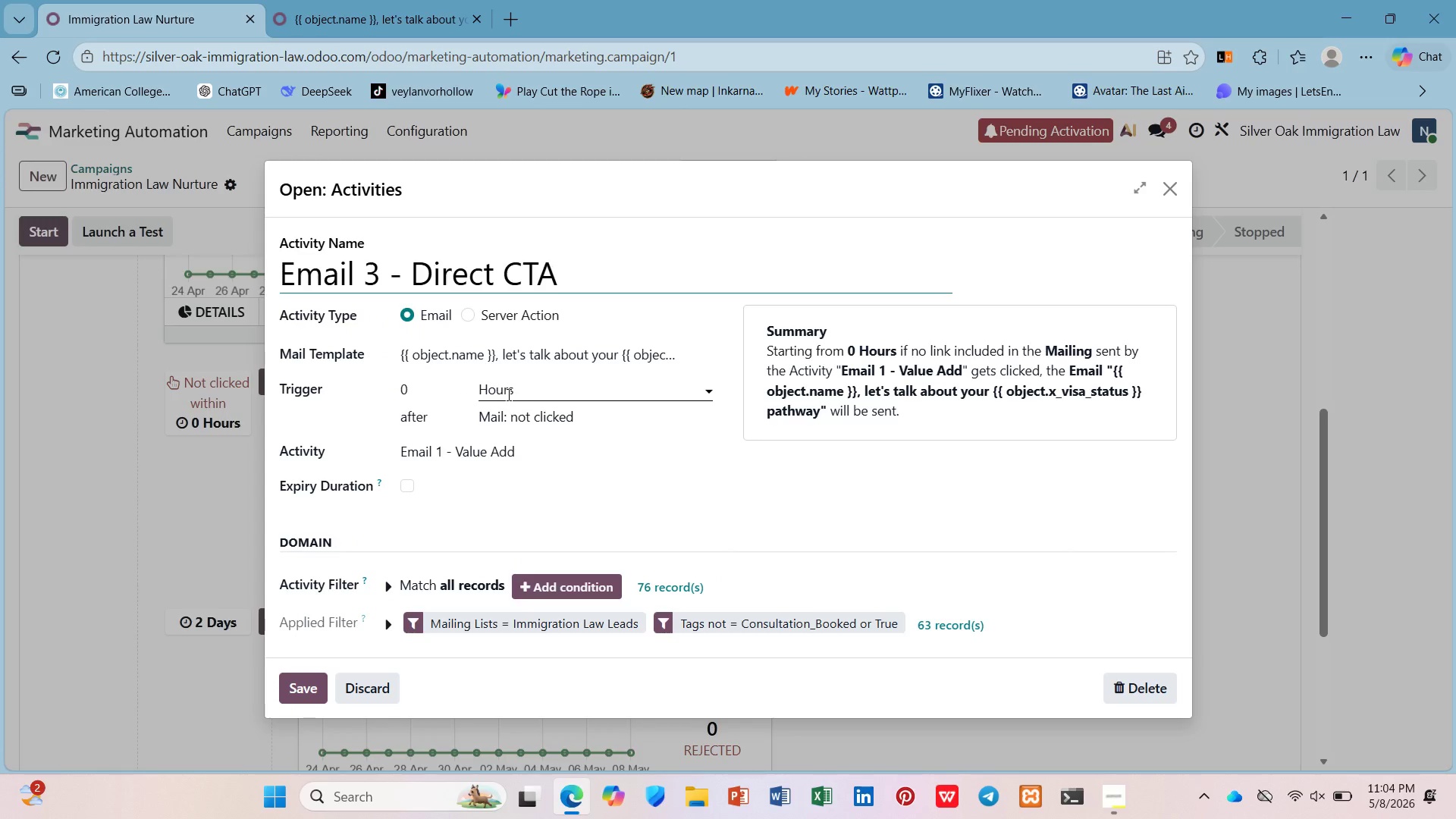 
left_click([479, 460])
 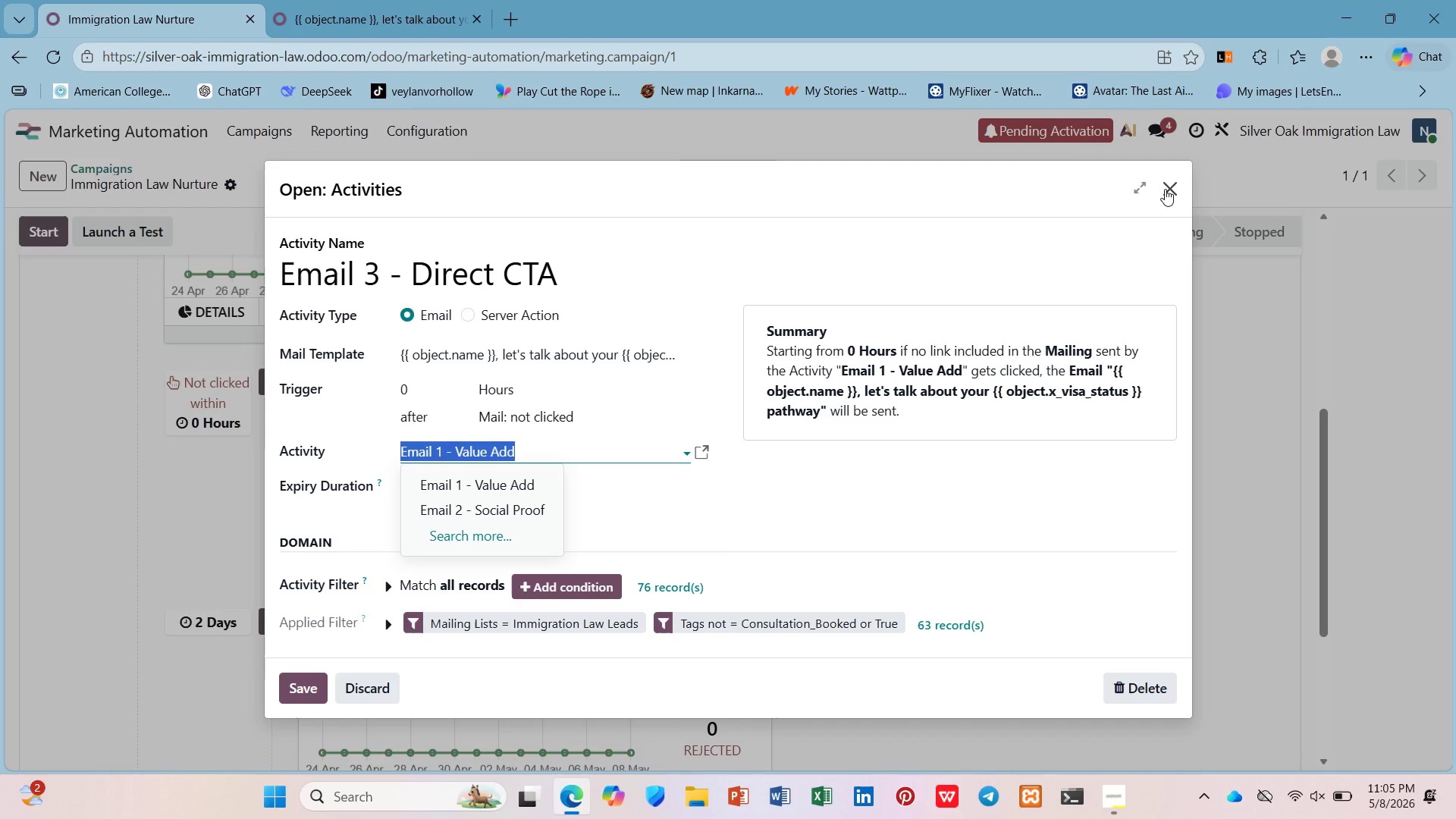 
left_click([1166, 184])
 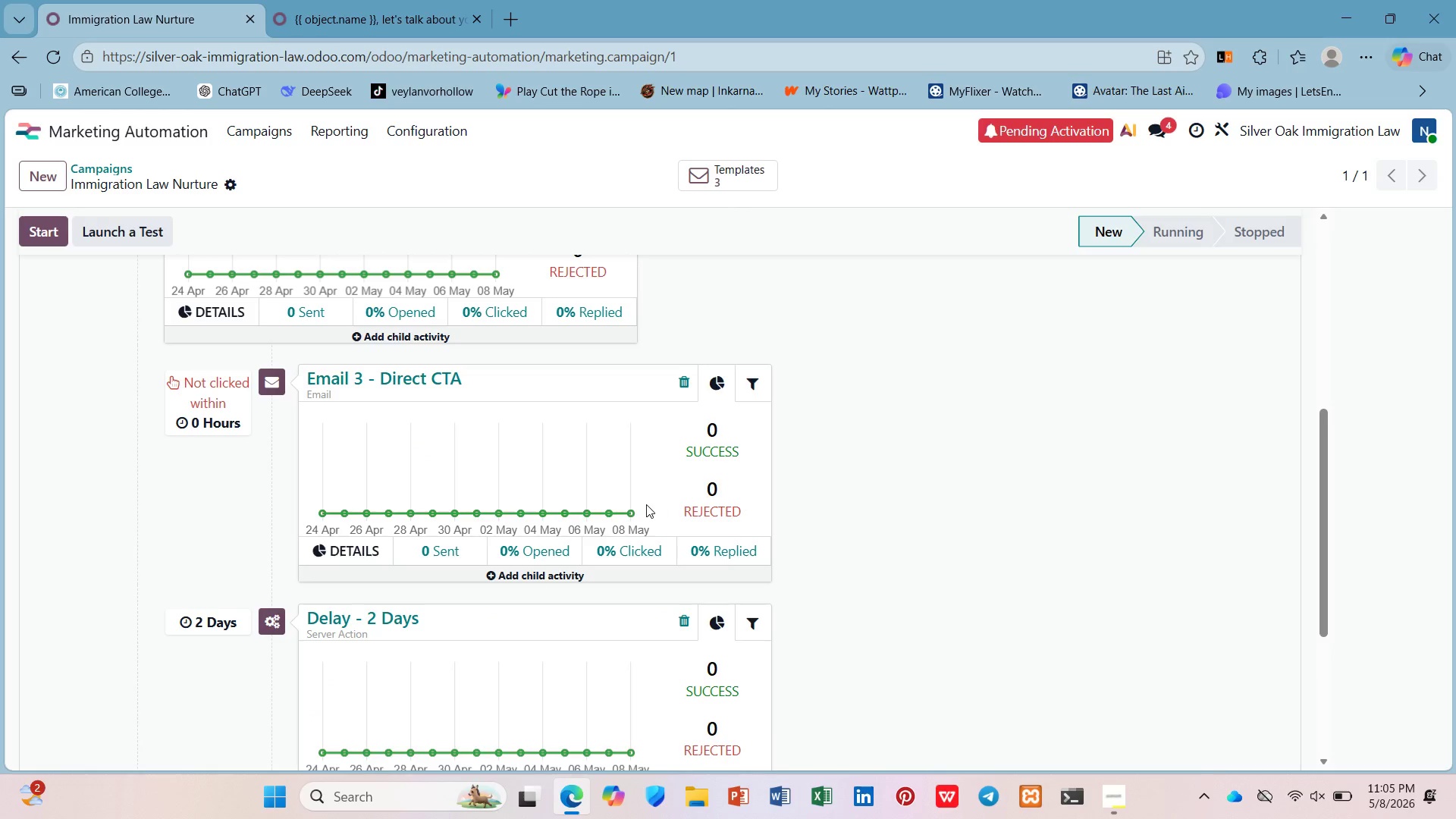 
scroll: coordinate [551, 517], scroll_direction: down, amount: 3.0
 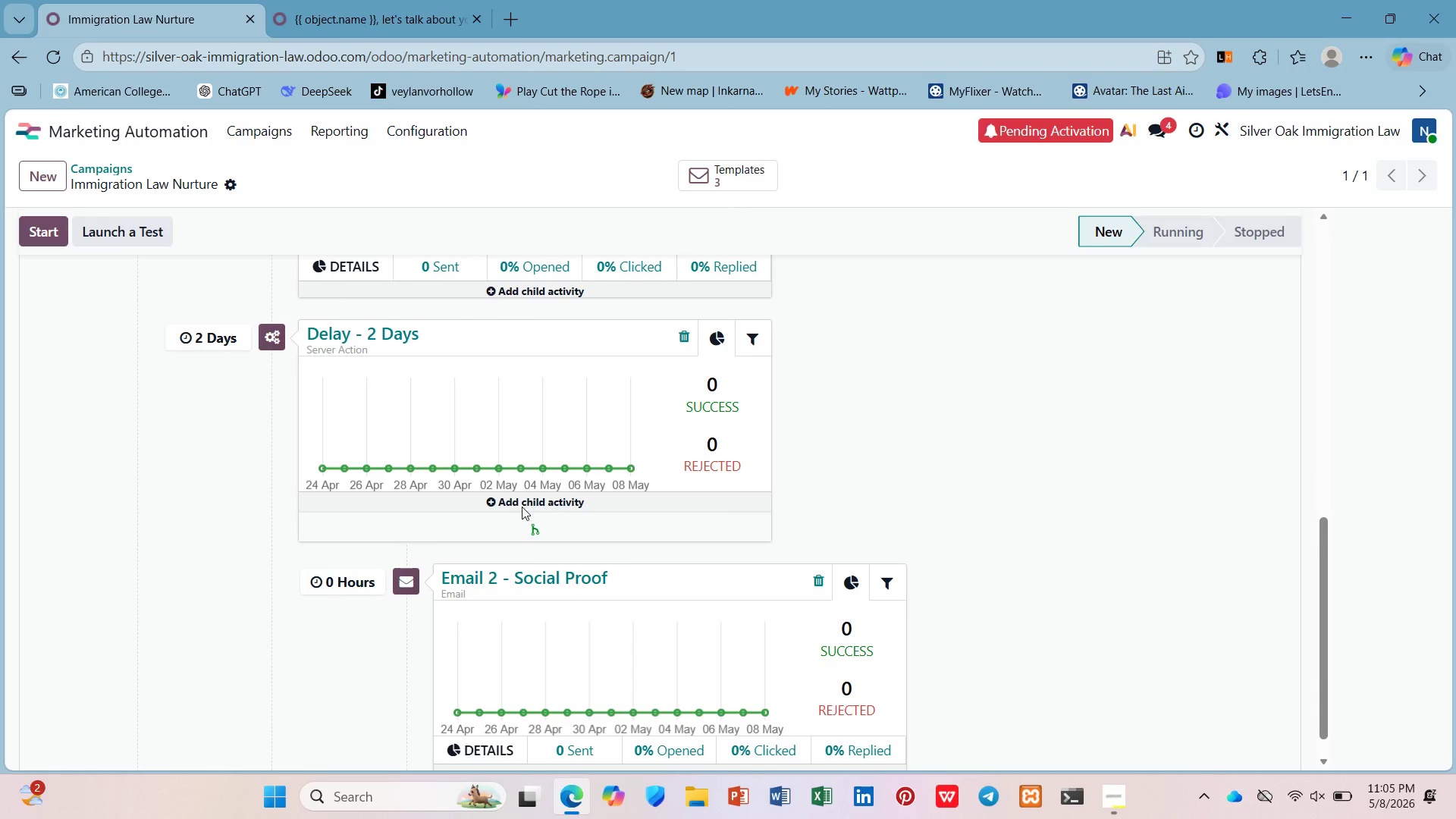 
left_click([524, 527])
 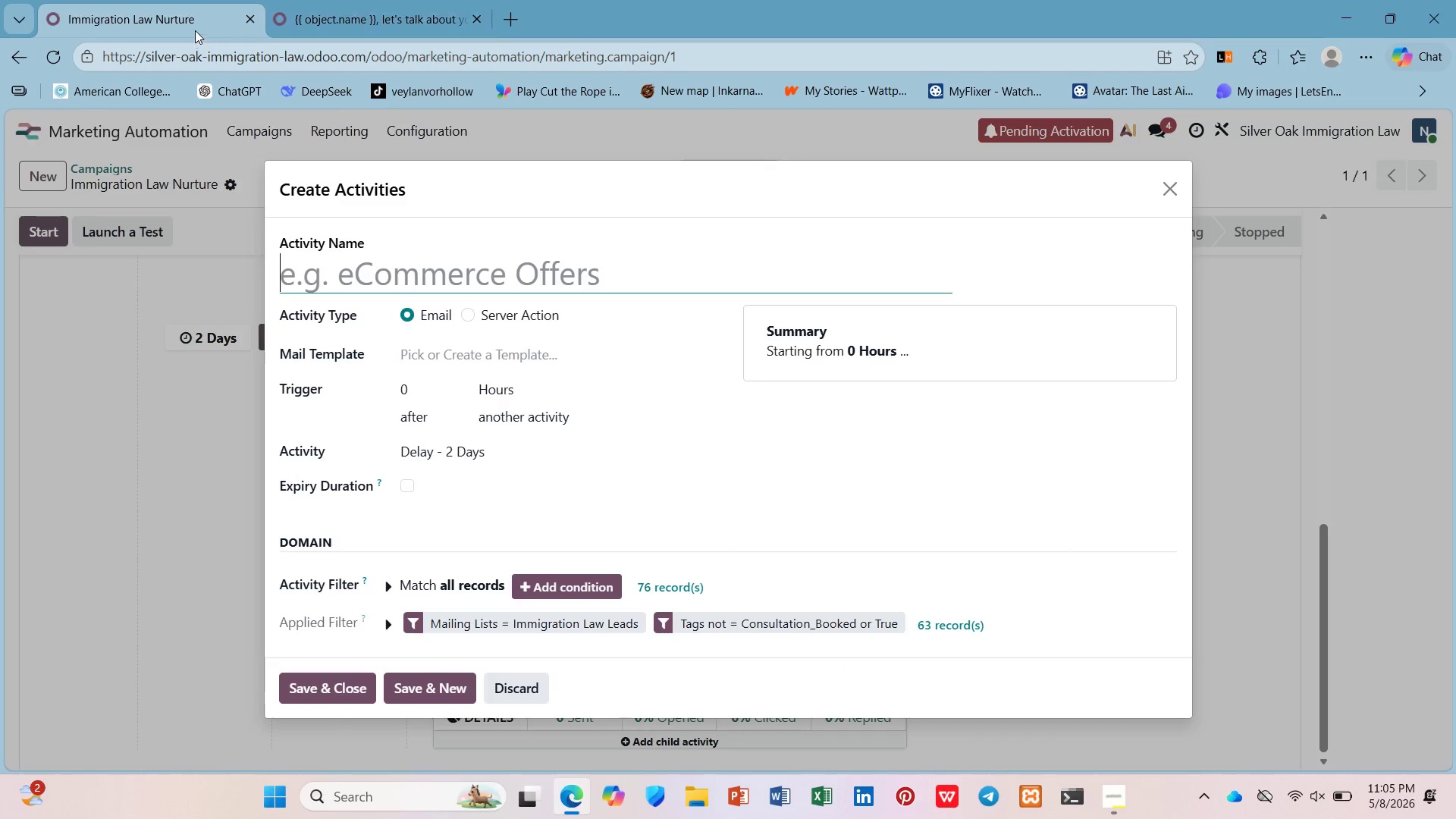 
wait(5.05)
 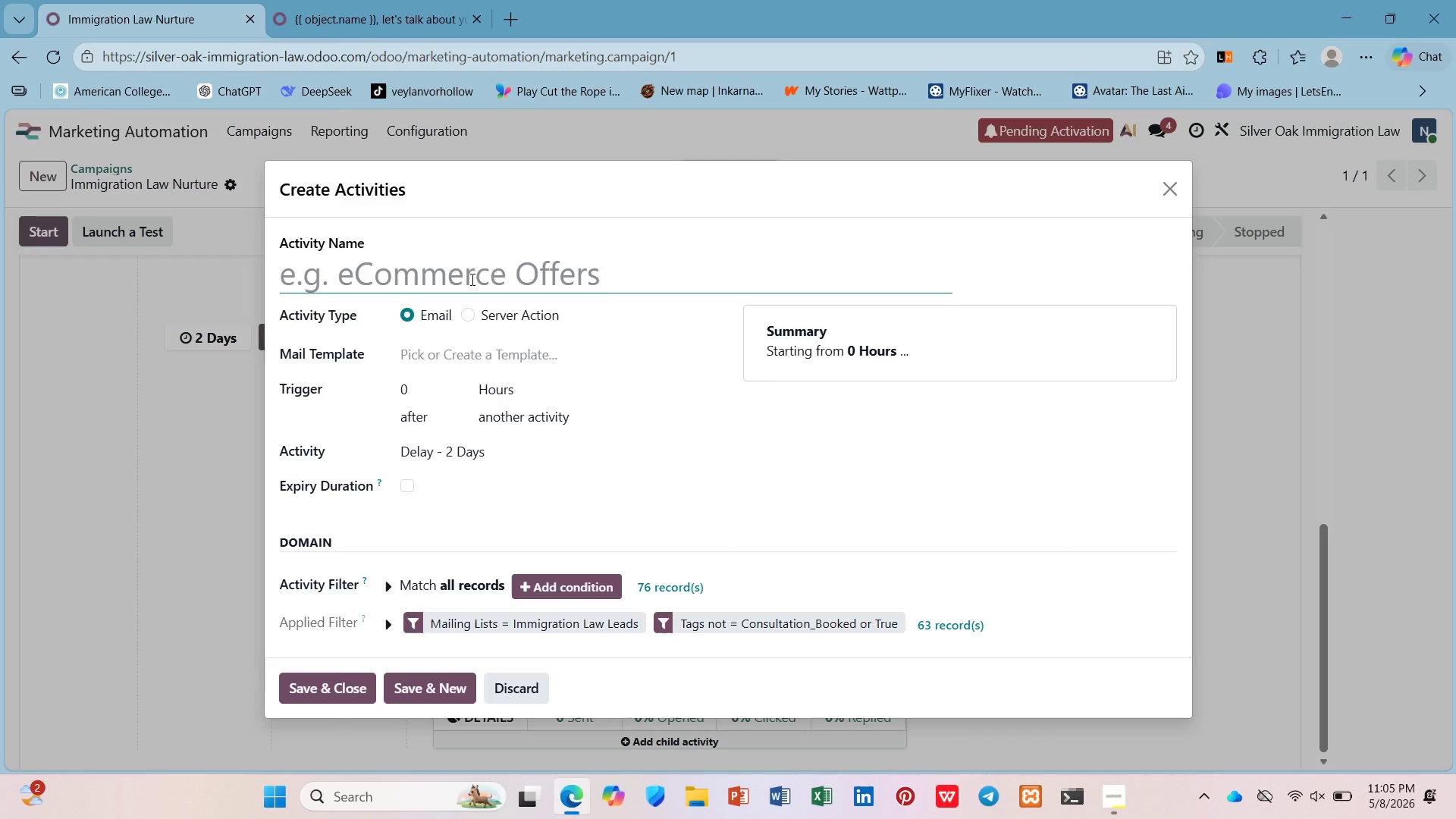 
left_click([262, 133])
 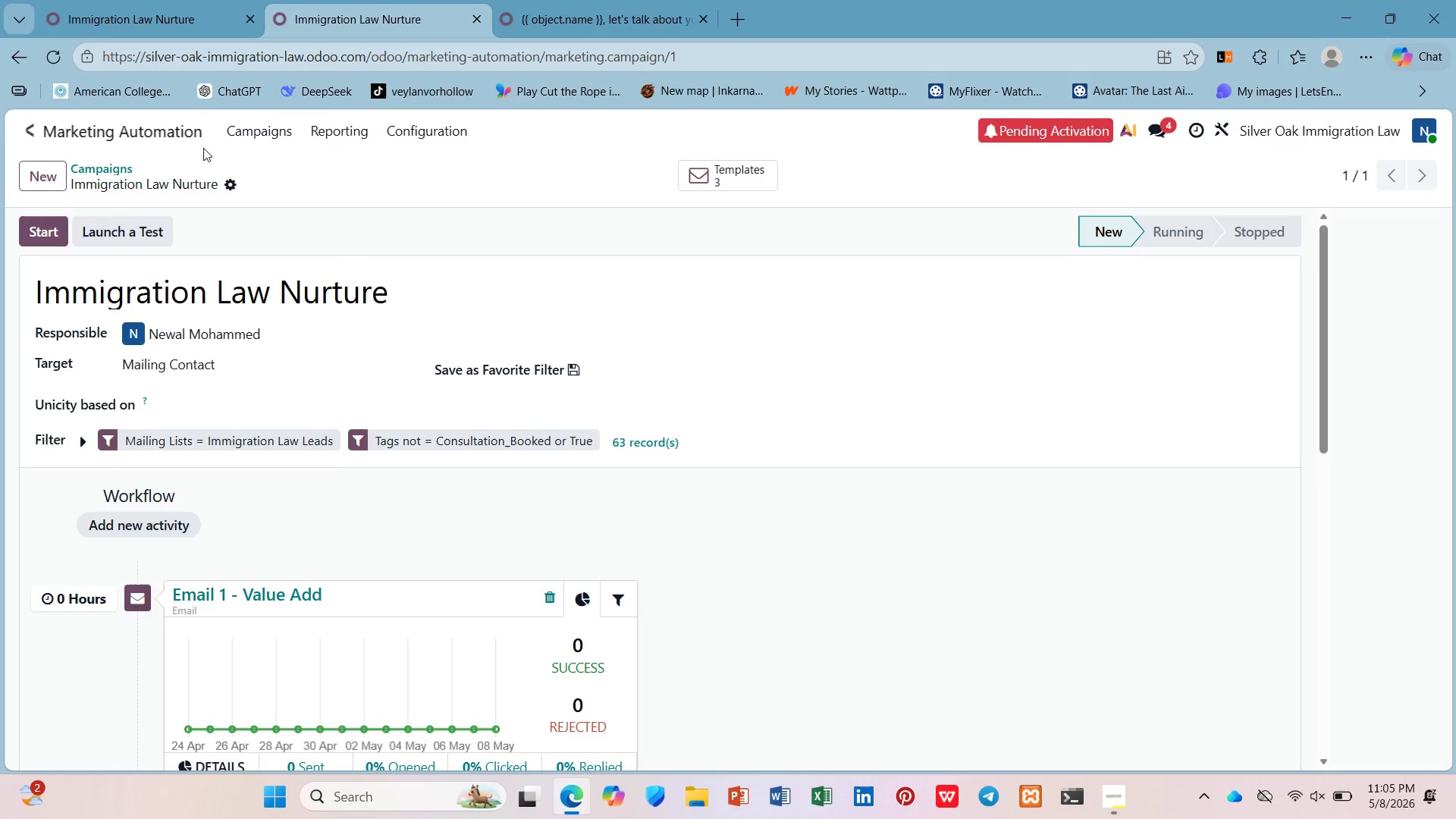 
scroll: coordinate [278, 398], scroll_direction: down, amount: 9.0
 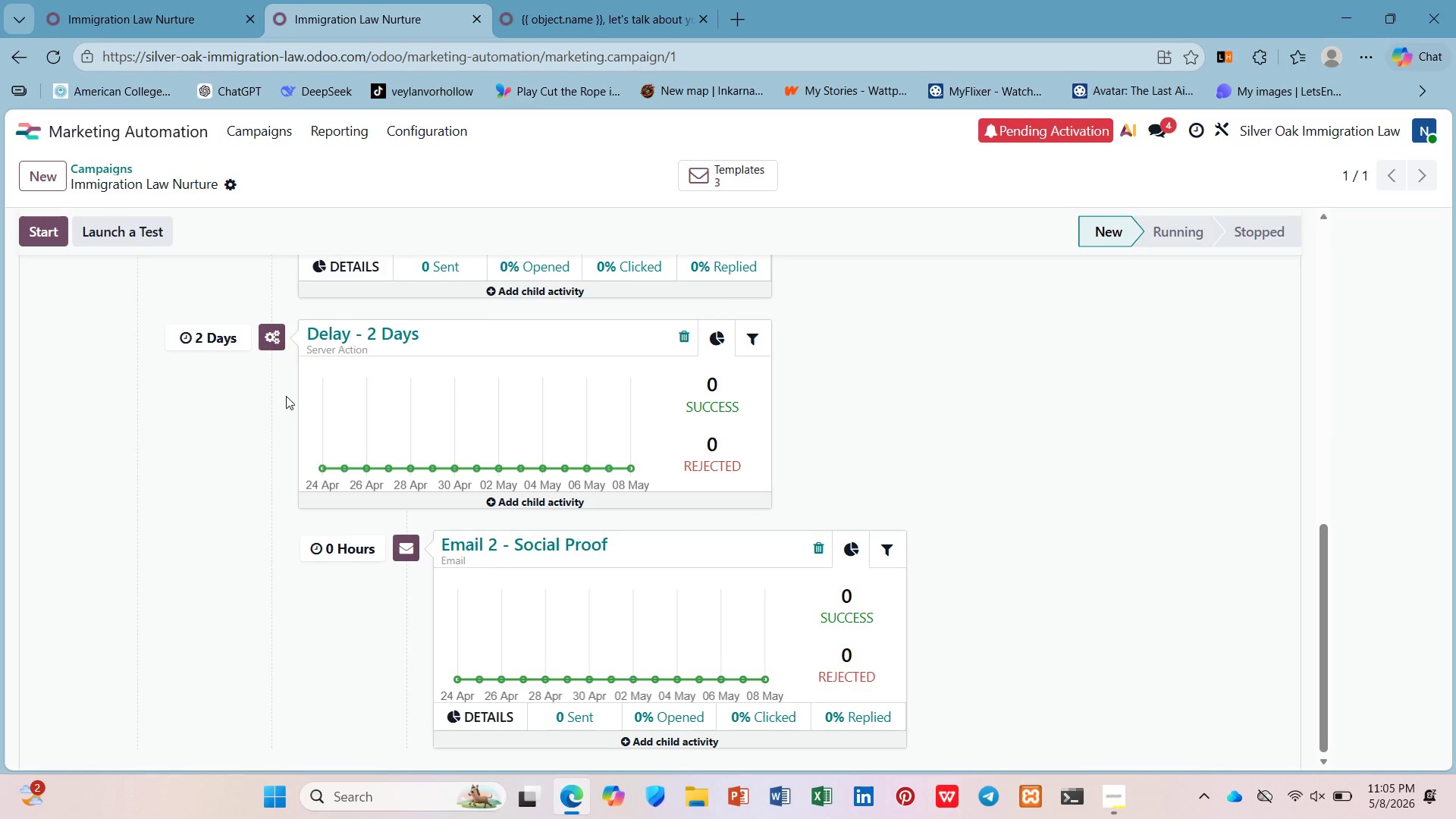 
scroll: coordinate [286, 396], scroll_direction: up, amount: 4.0
 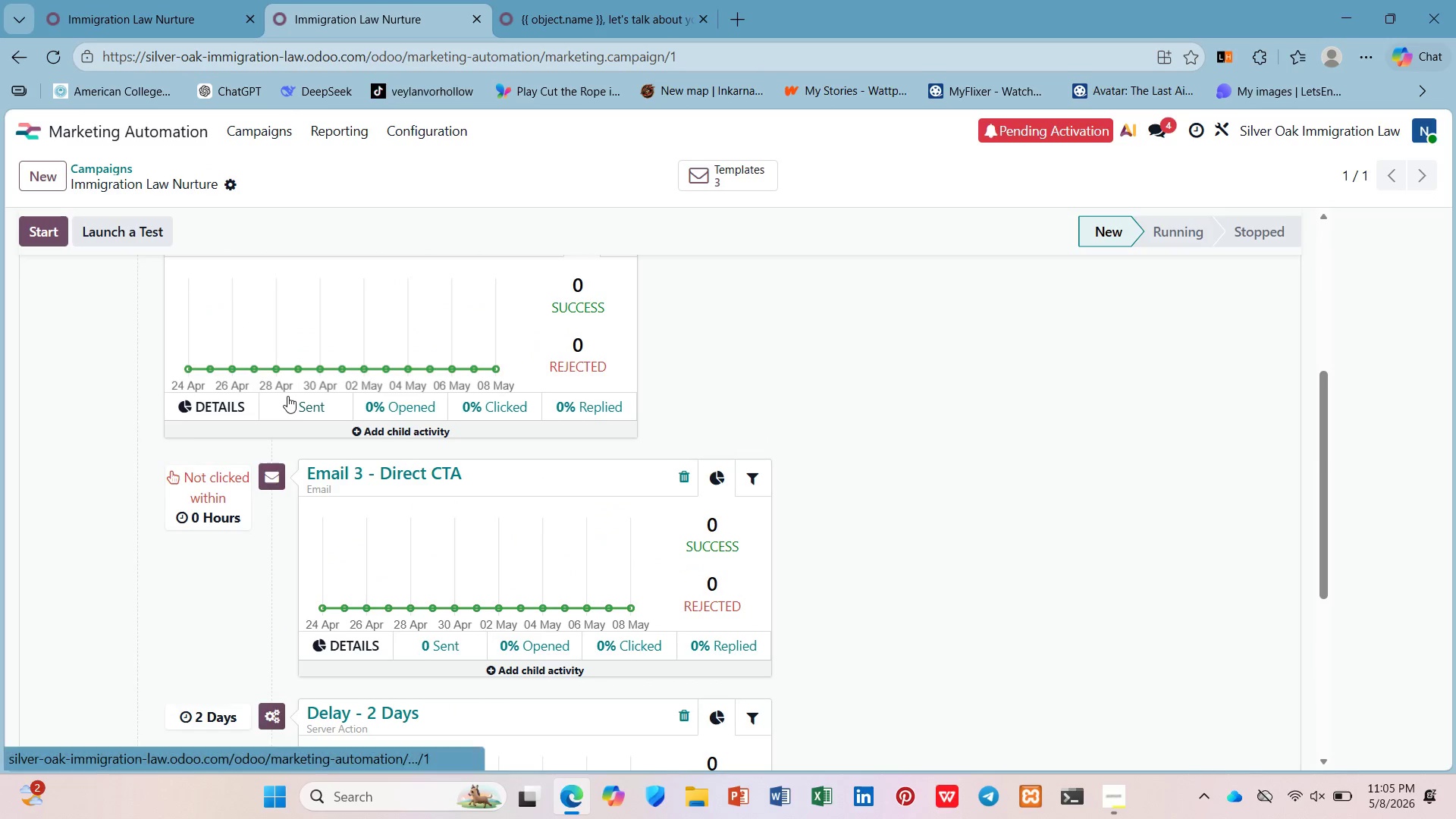 
scroll: coordinate [297, 396], scroll_direction: down, amount: 2.0
 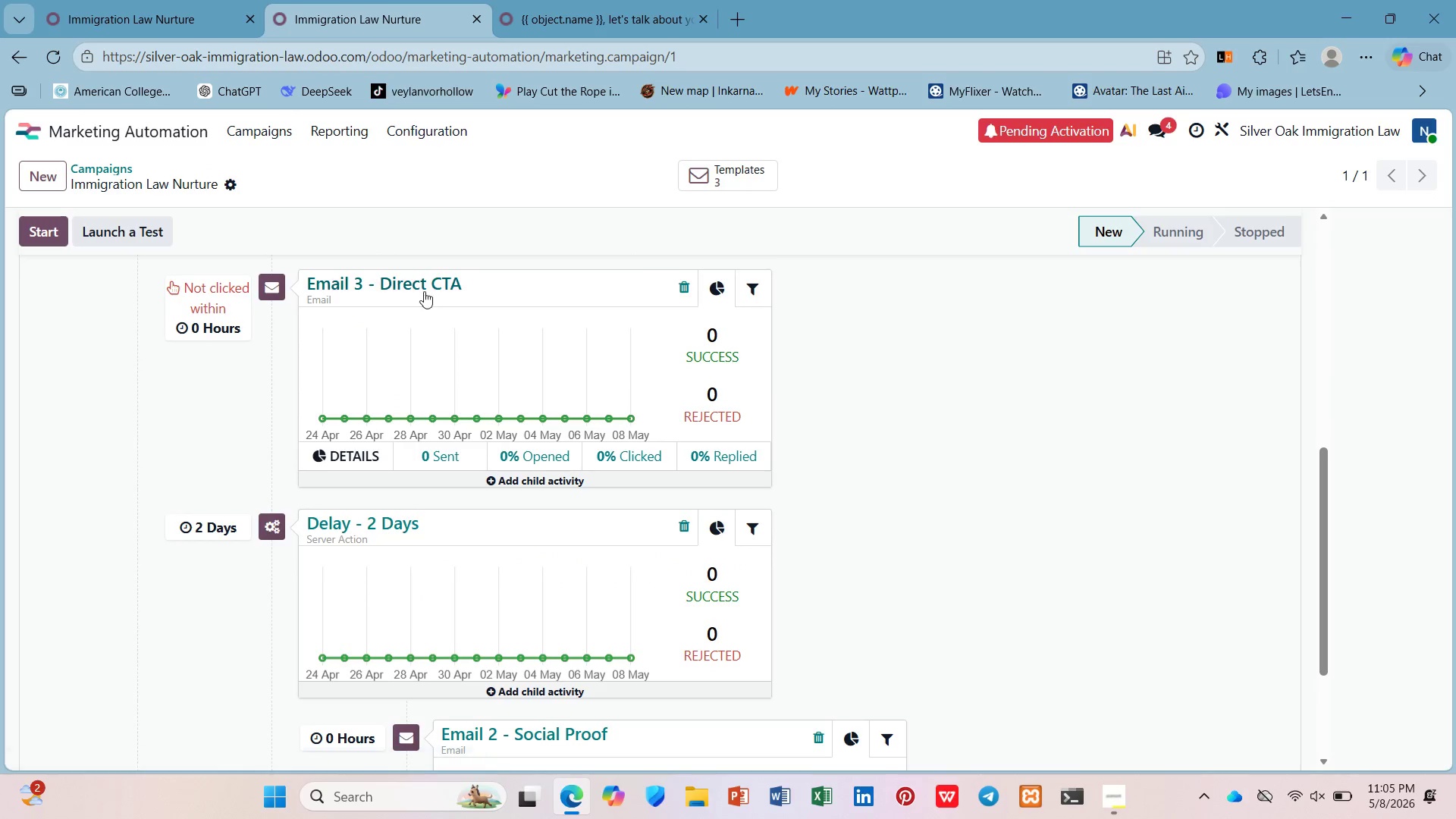 
left_click([427, 281])
 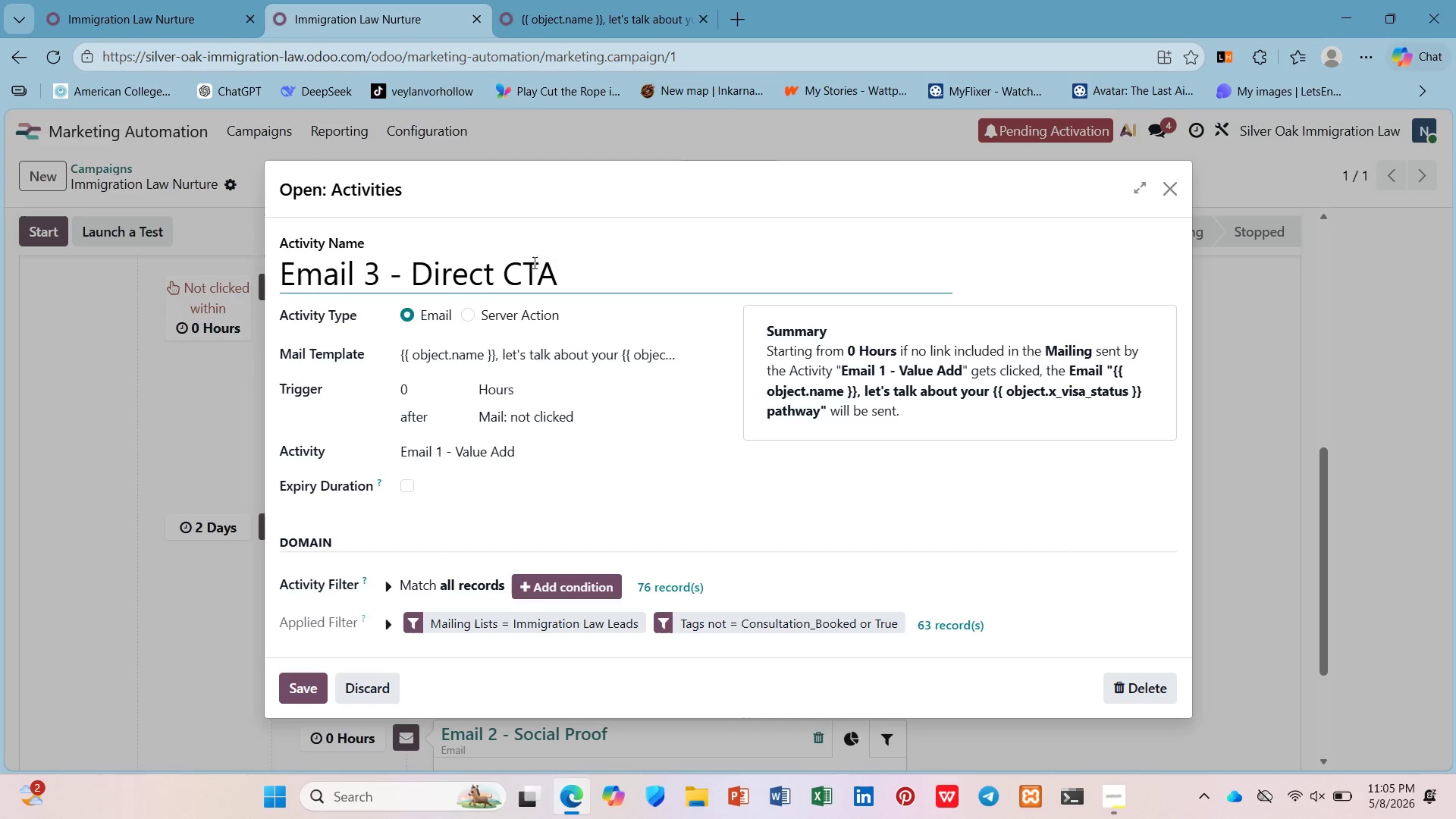 
left_click_drag(start_coordinate=[555, 261], to_coordinate=[239, 302])
 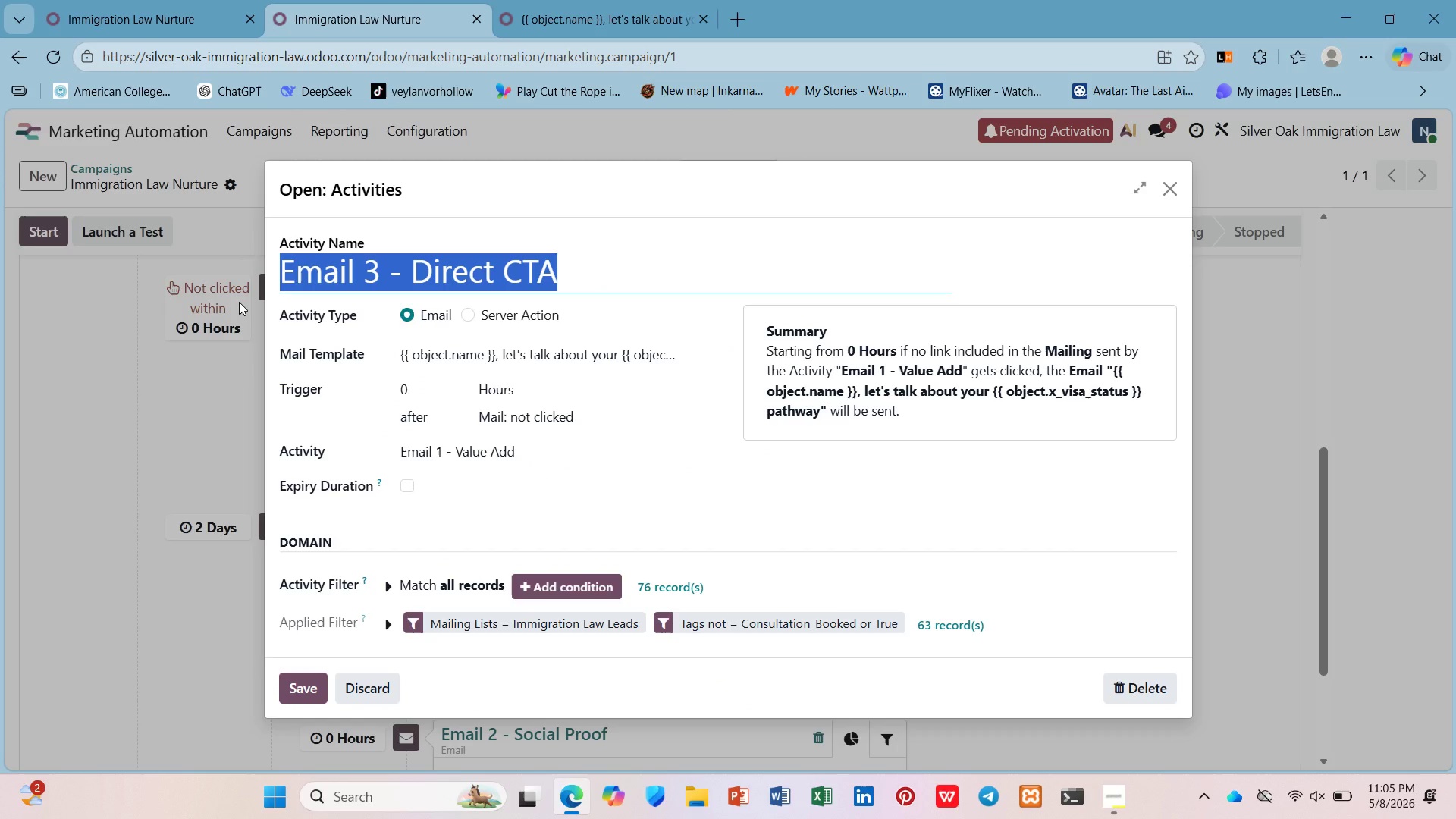 
key(Control+C)
 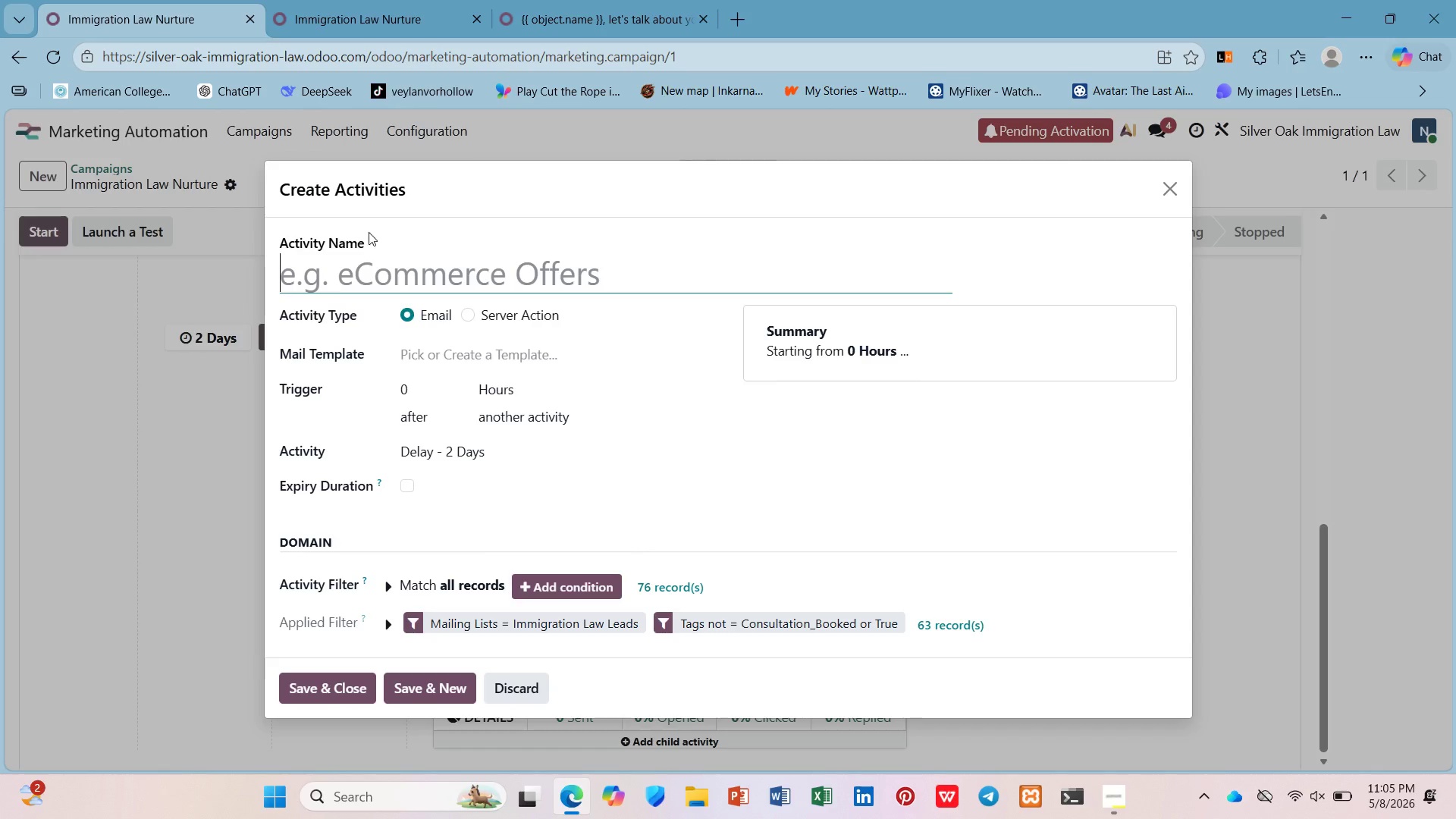 
key(Control+V)
 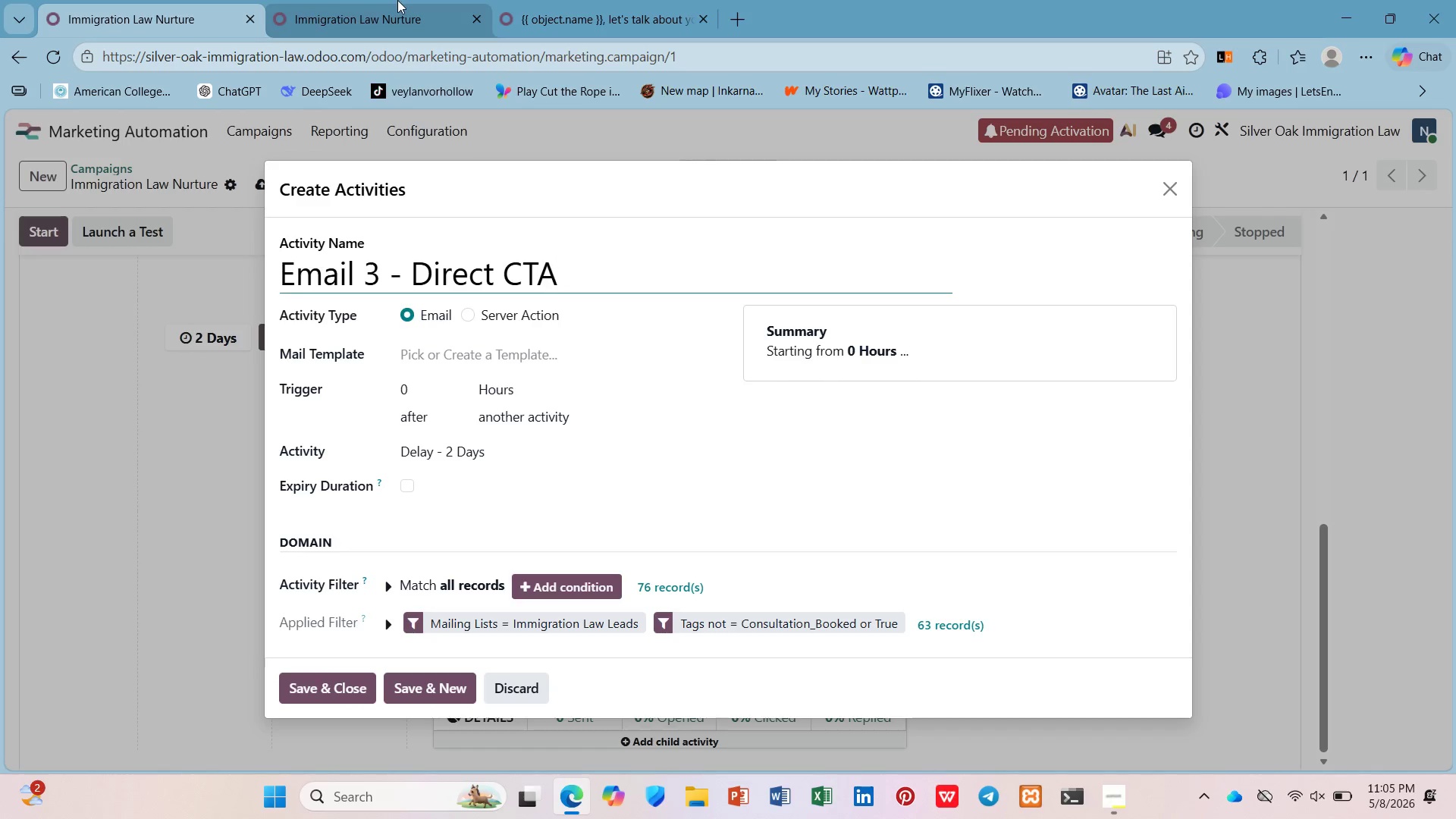 
left_click([395, 0])
 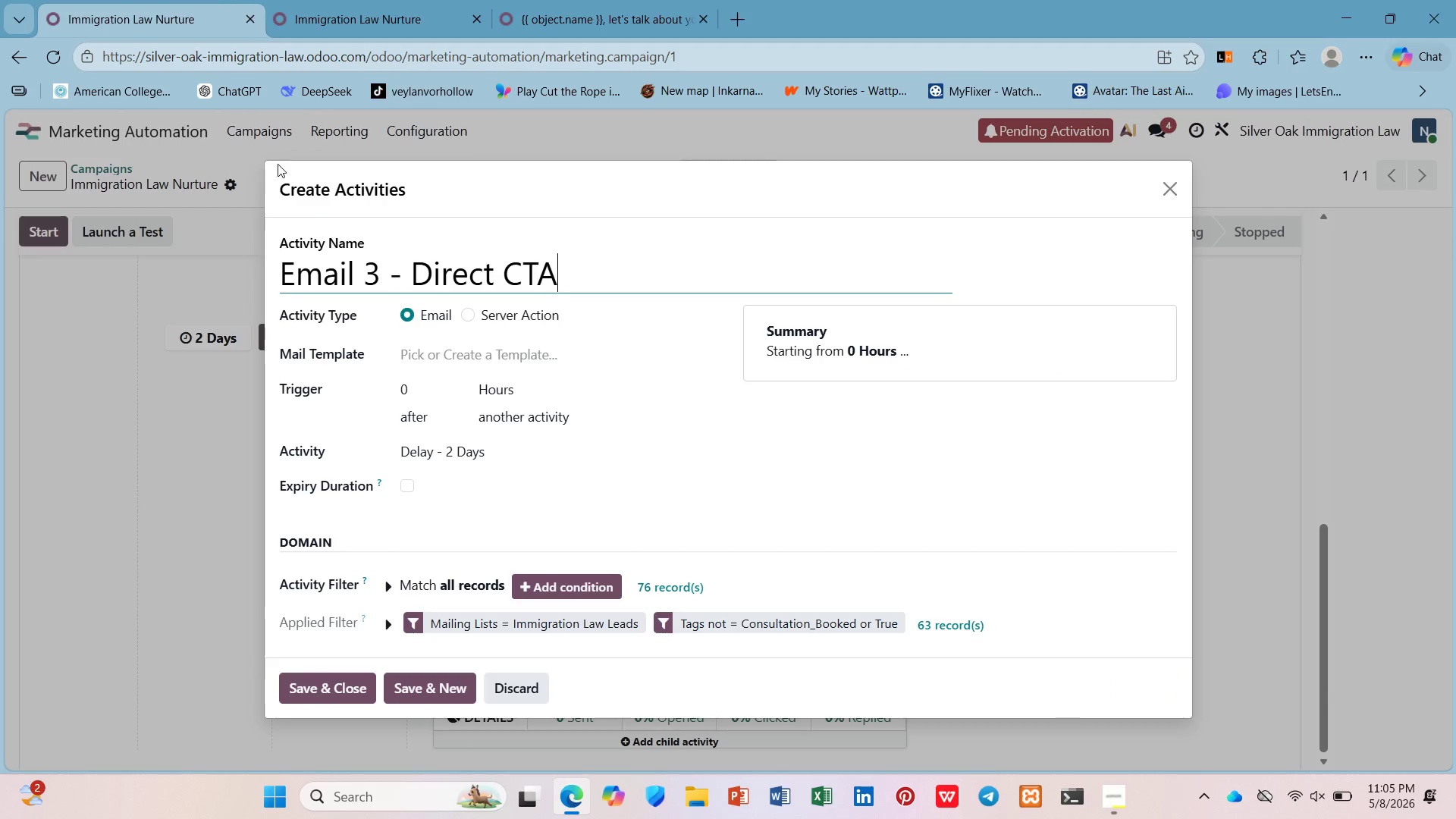 
left_click([485, 360])
 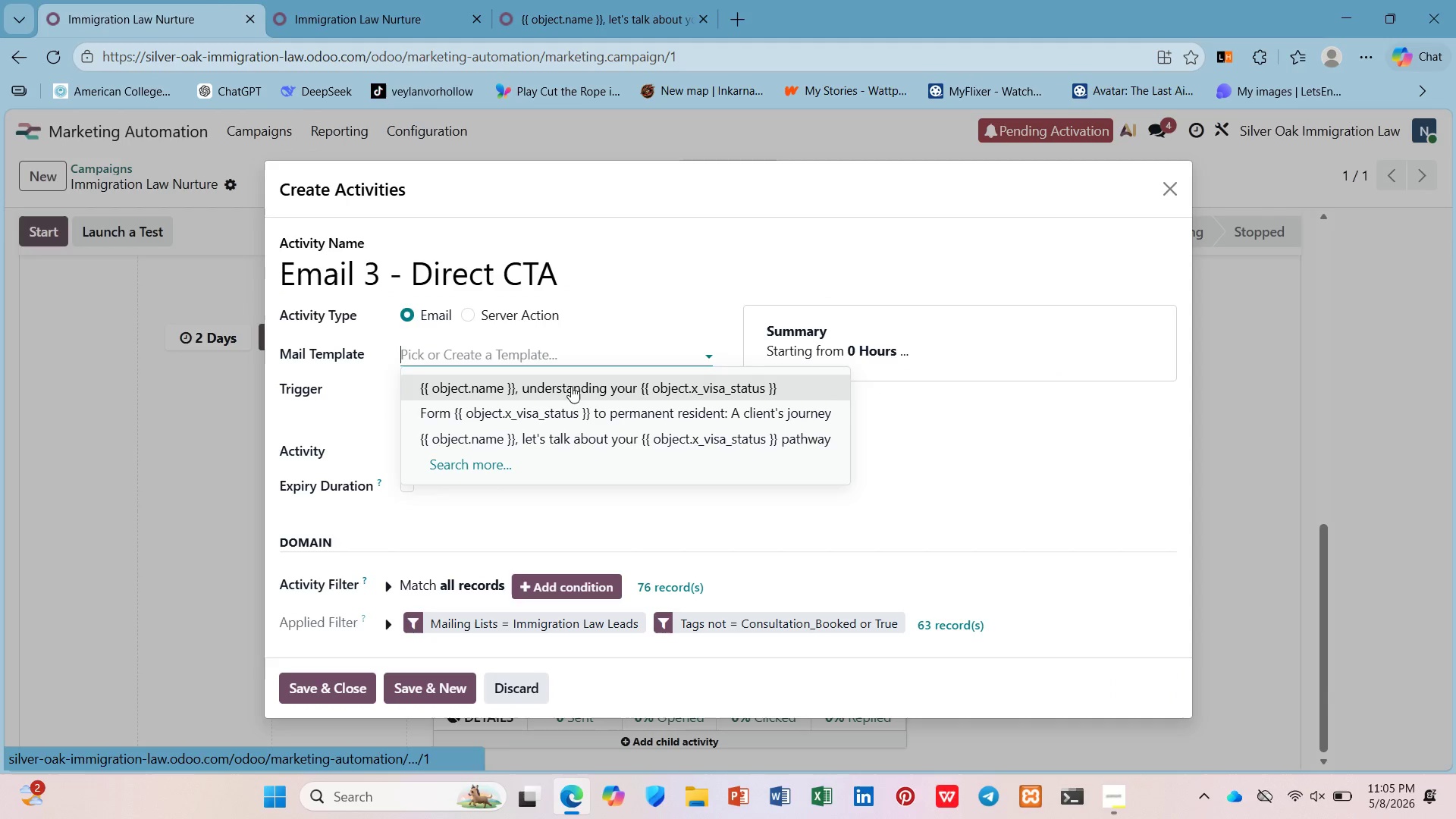 
left_click_drag(start_coordinate=[594, 425], to_coordinate=[594, 418])
 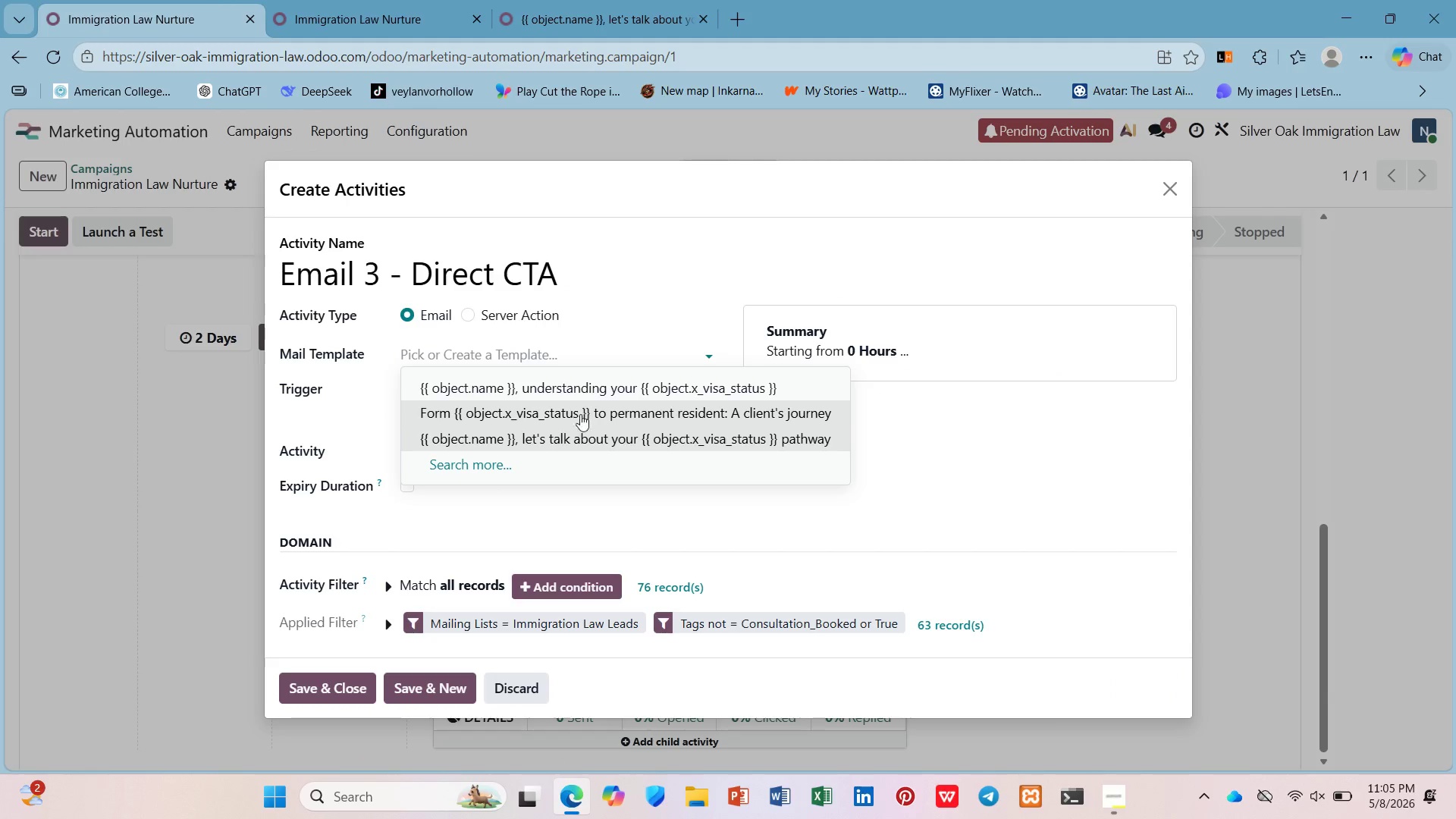 
left_click([583, 430])
 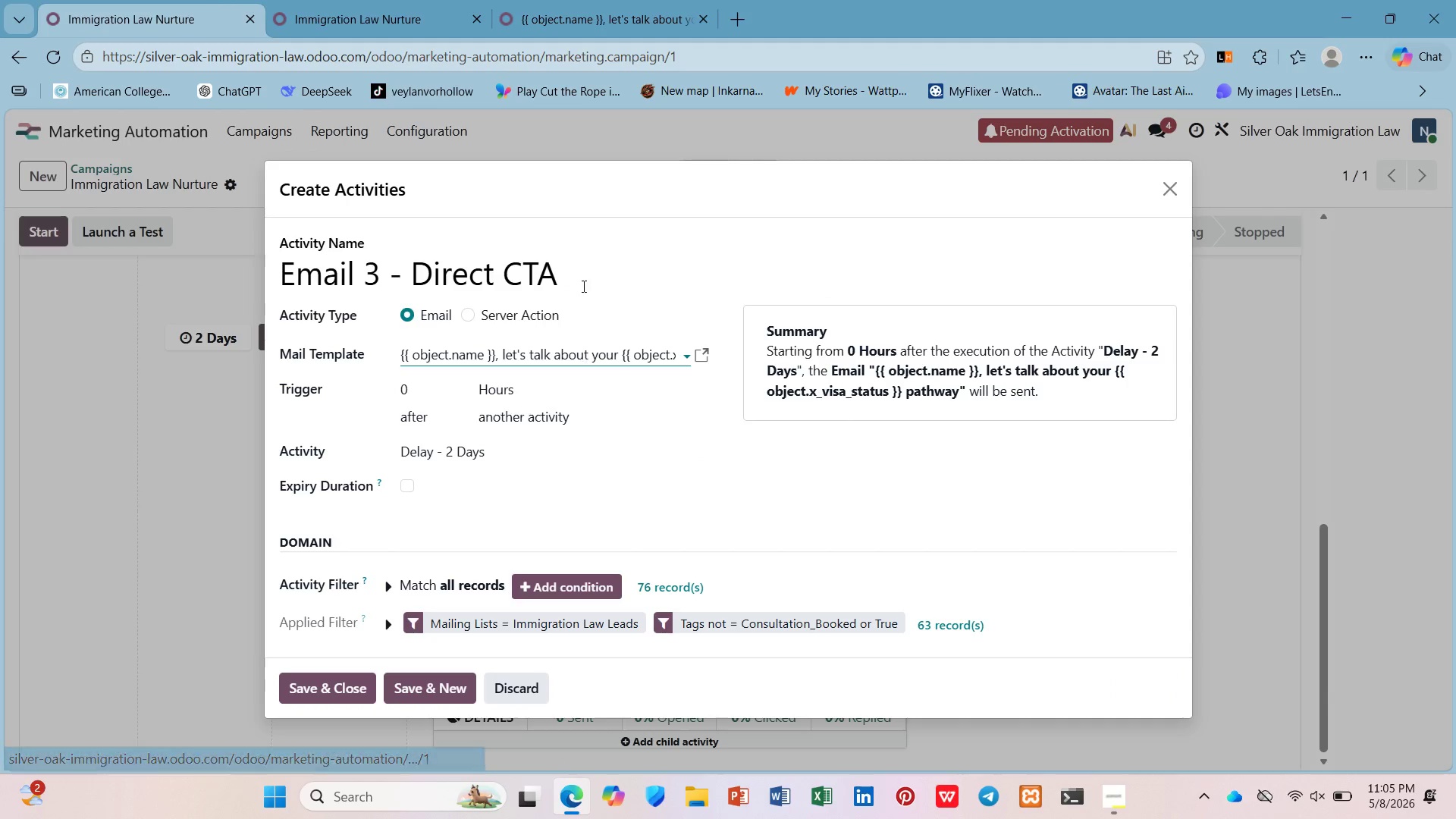 
left_click([582, 280])
 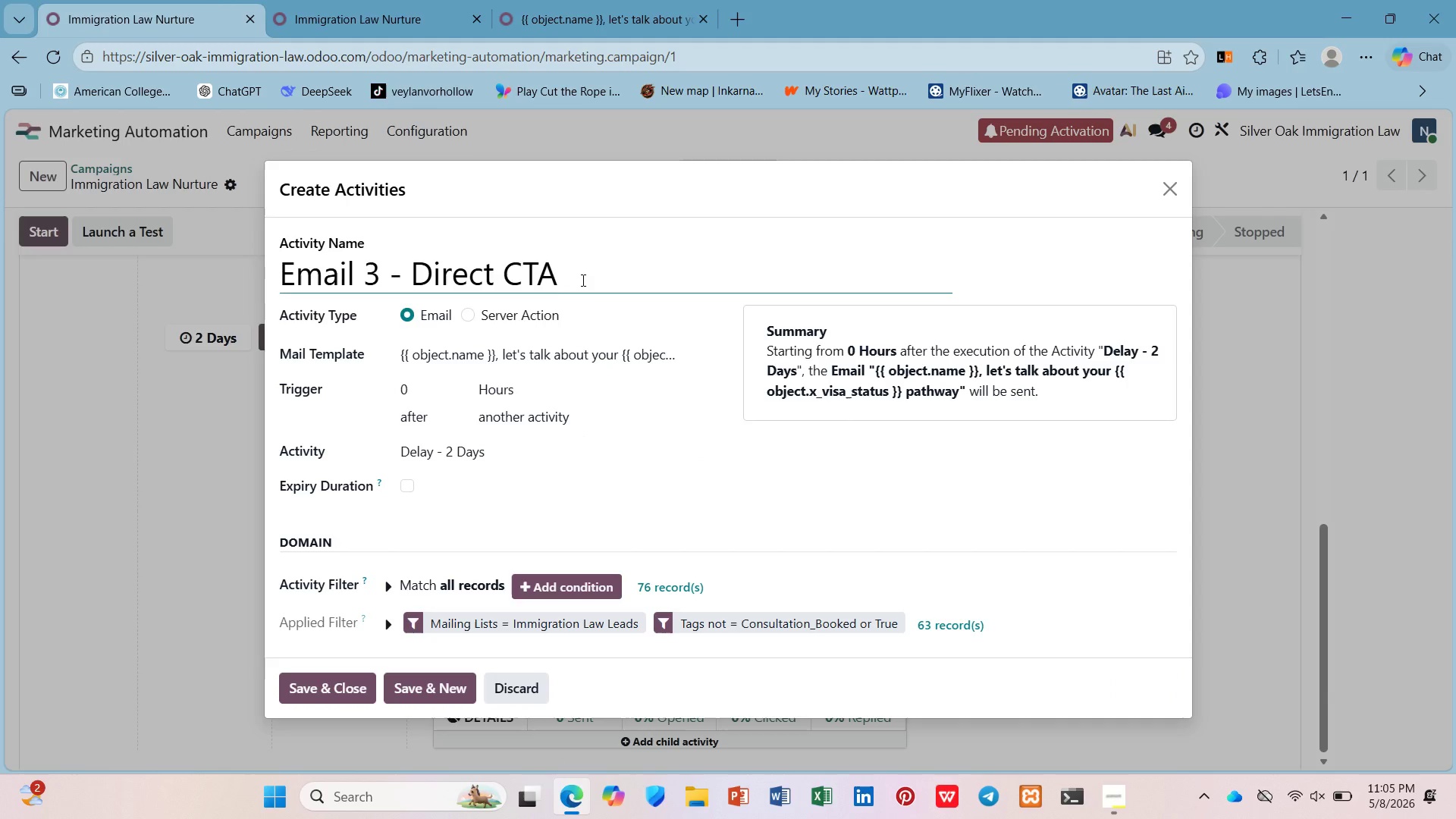 
key(2)
 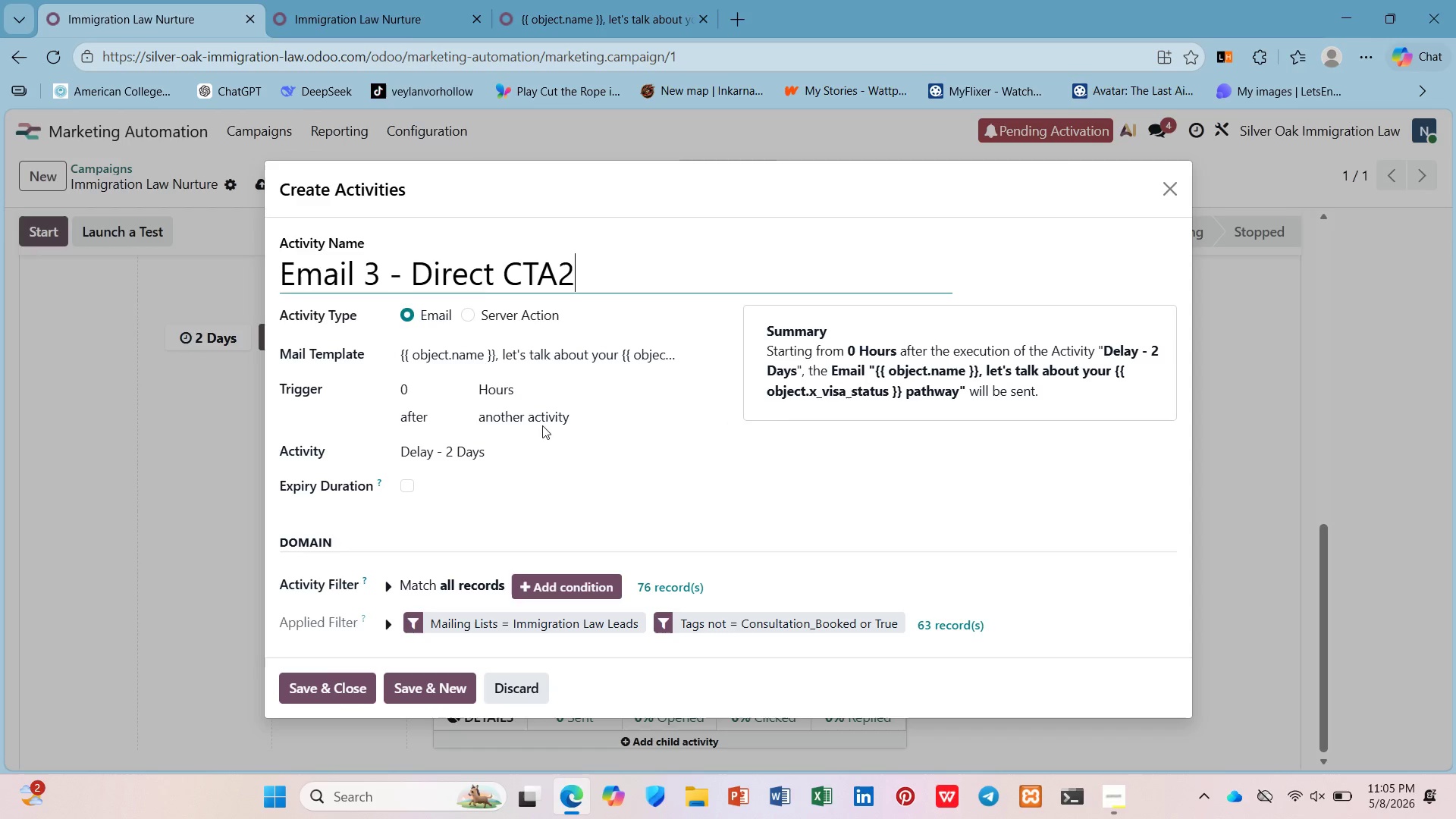 
left_click([368, 0])
 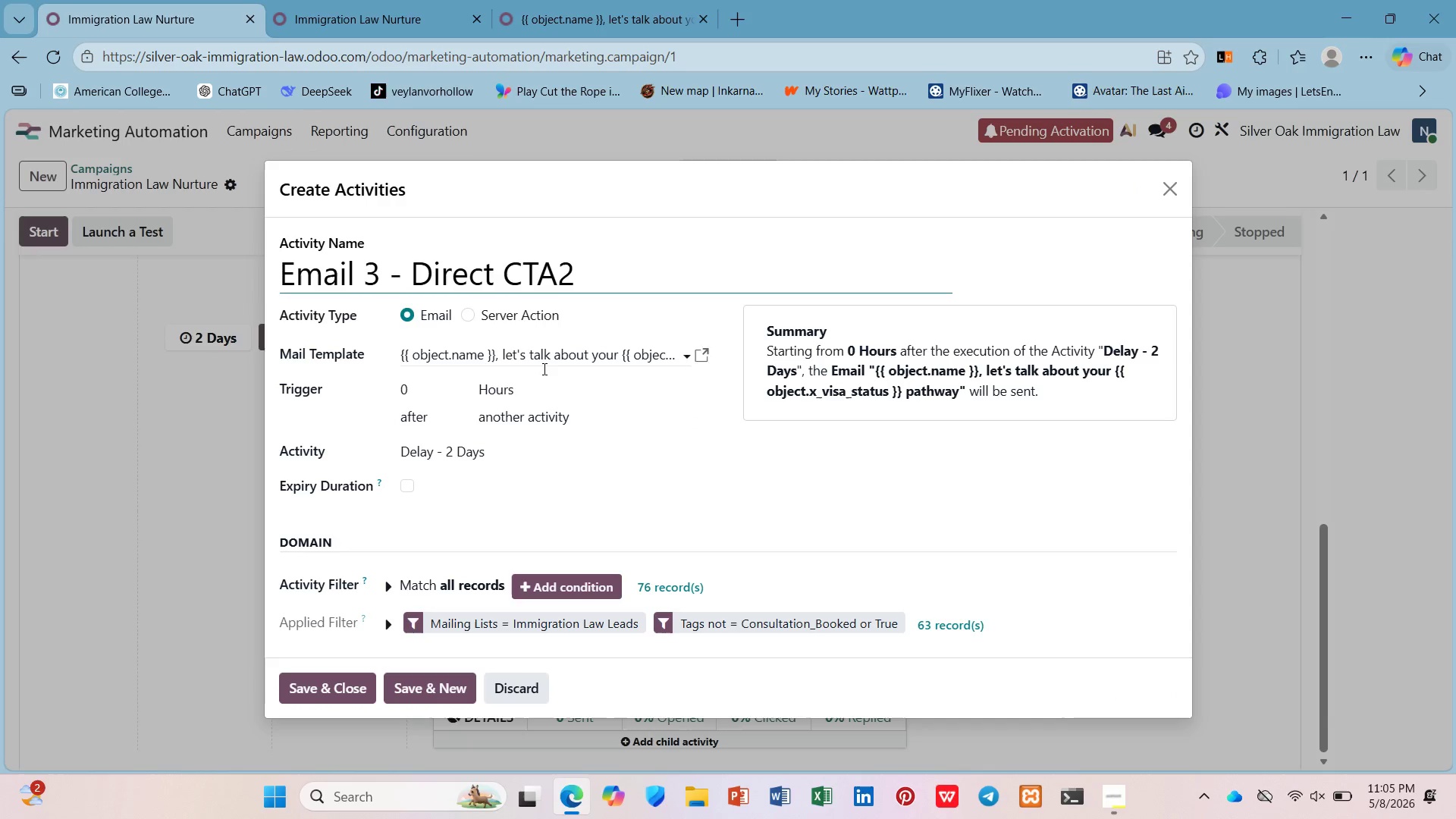 
left_click([582, 418])
 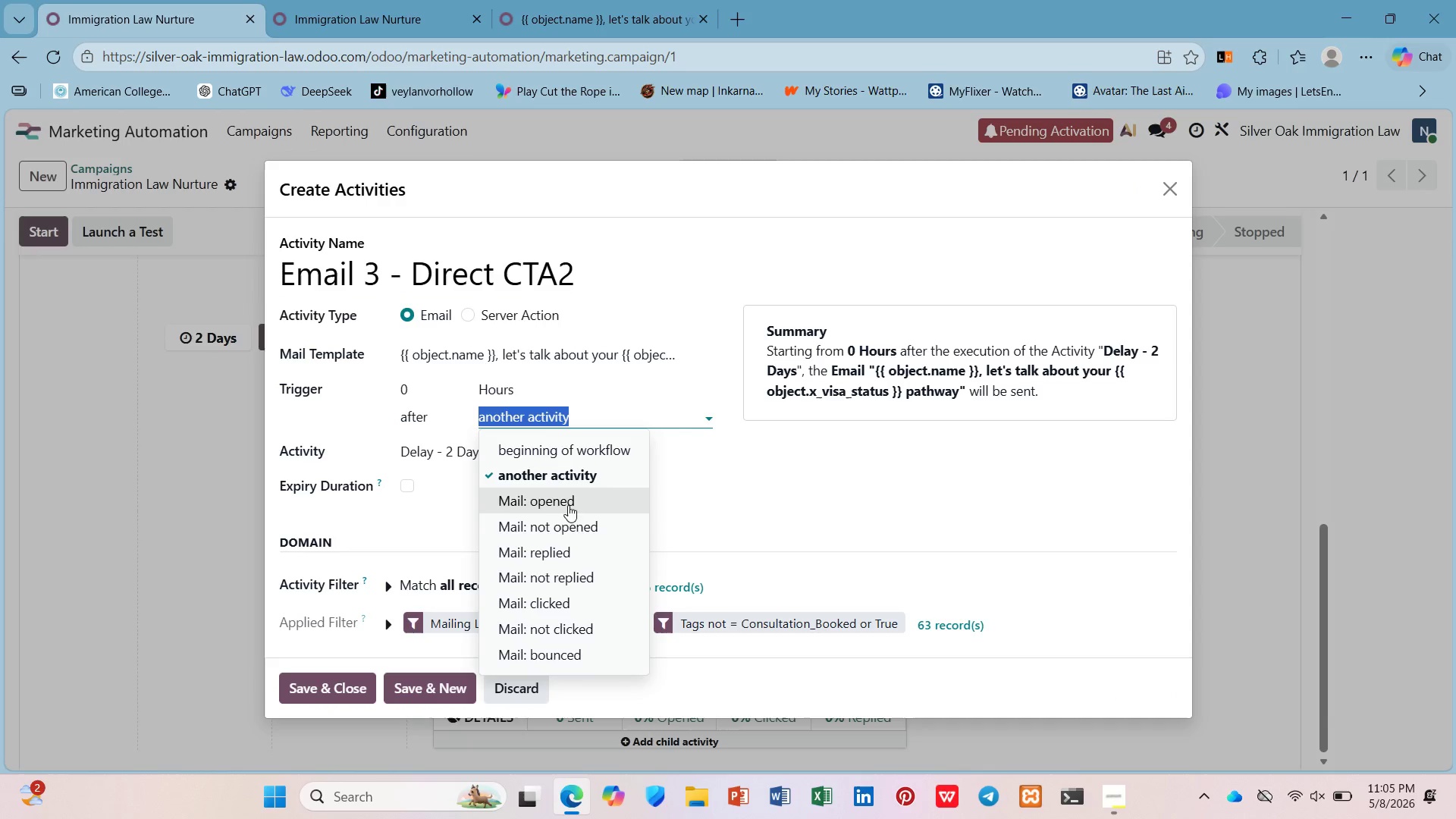 
wait(5.28)
 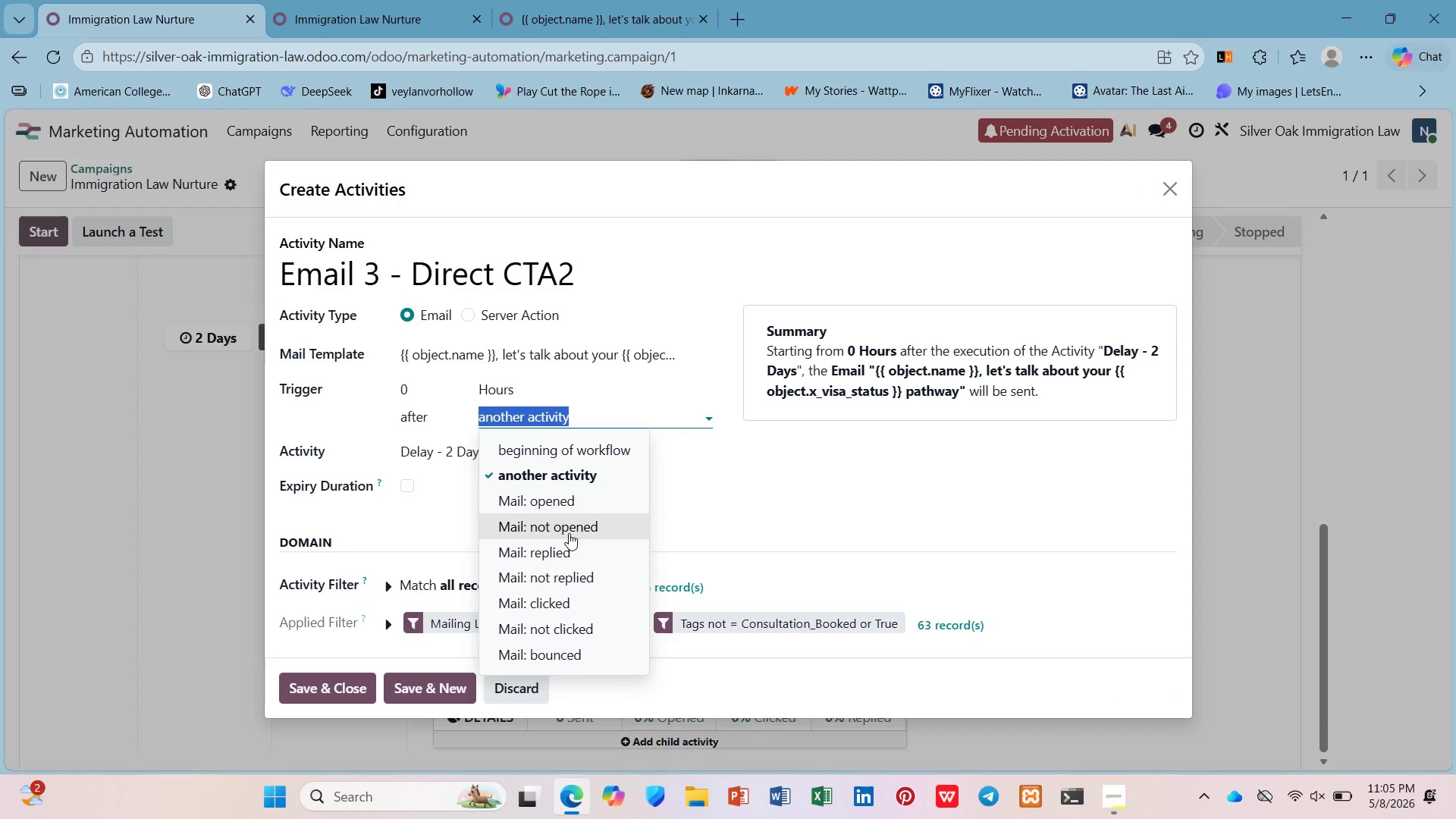 
left_click([563, 631])
 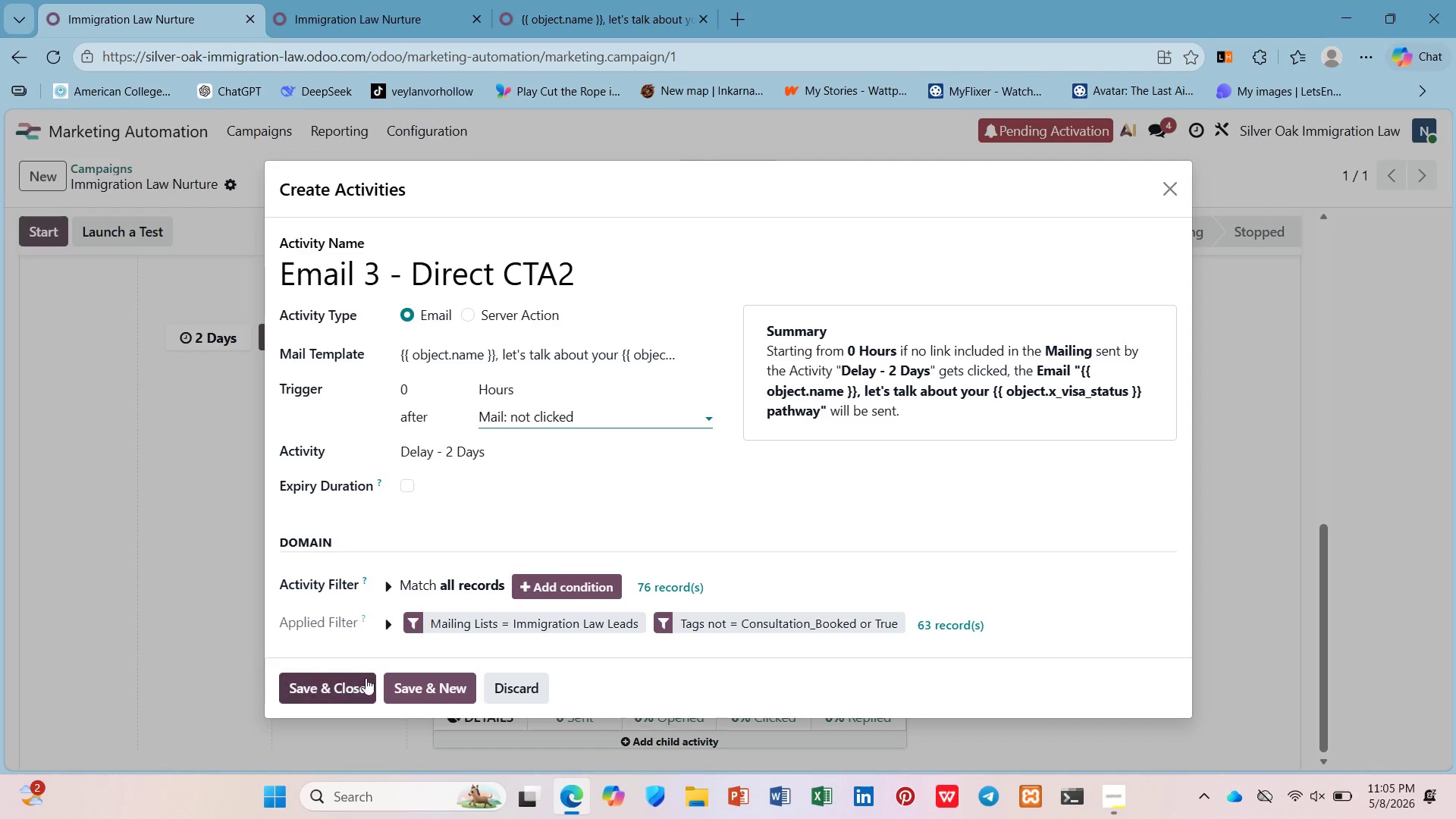 
left_click([363, 682])
 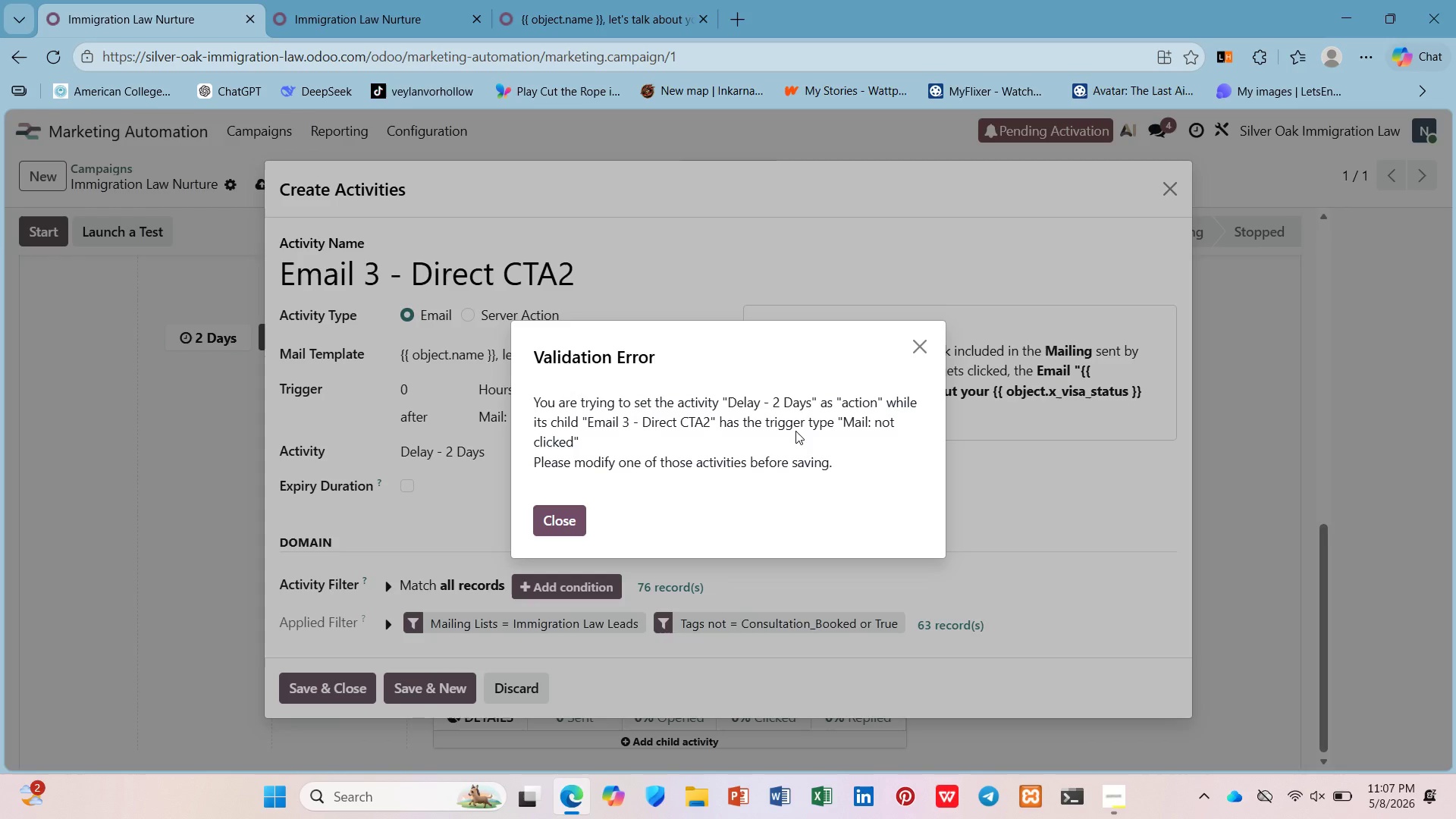 
wait(124.44)
 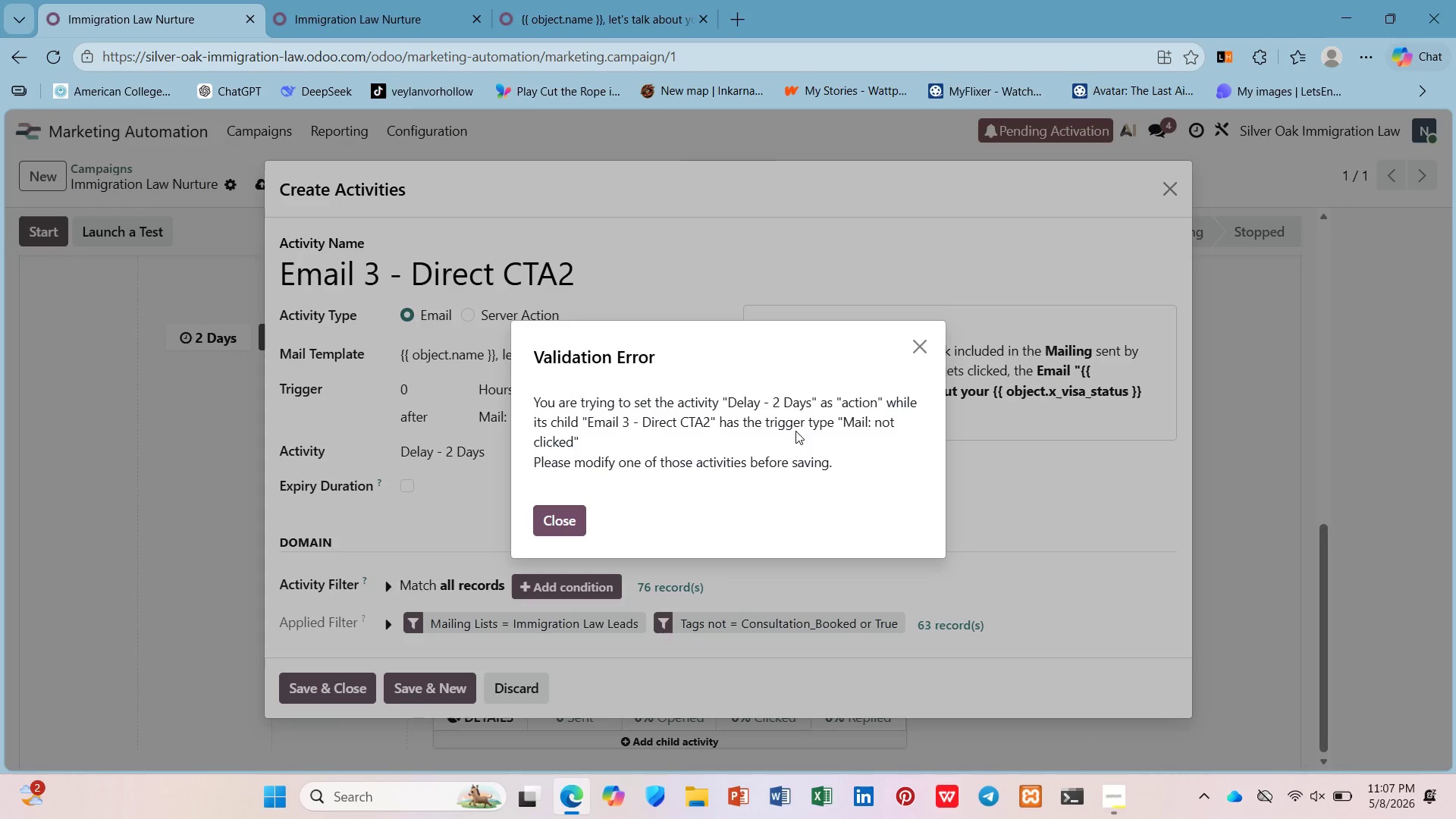 
left_click([1102, 803])